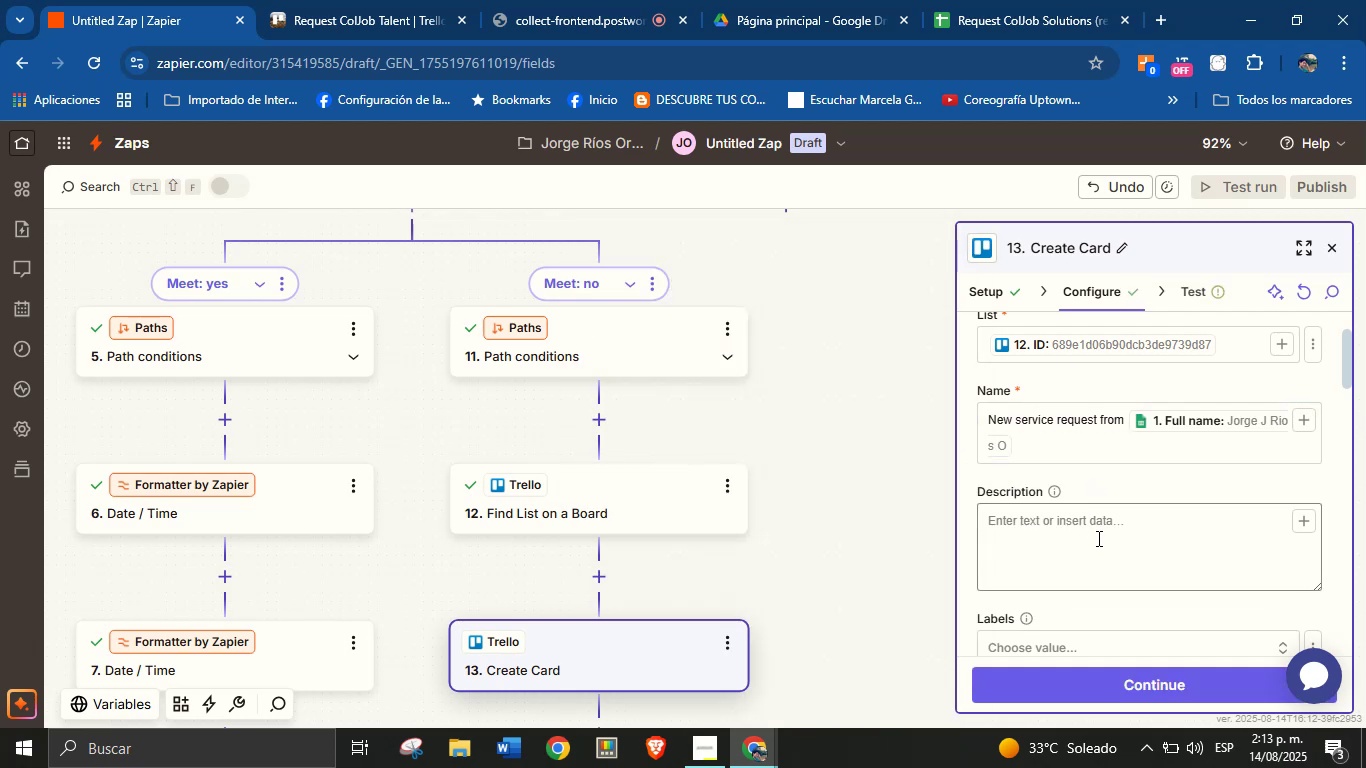 
left_click([1097, 535])
 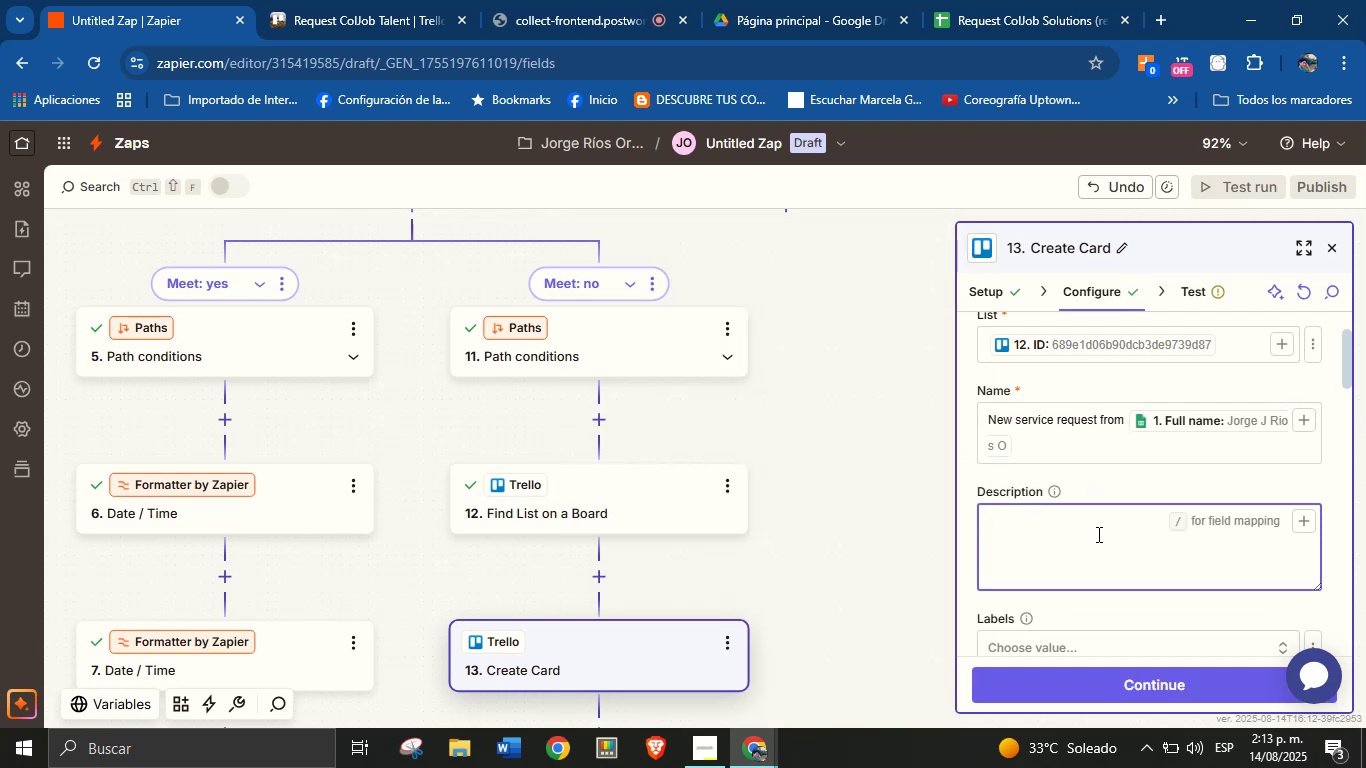 
type(New service request.)
 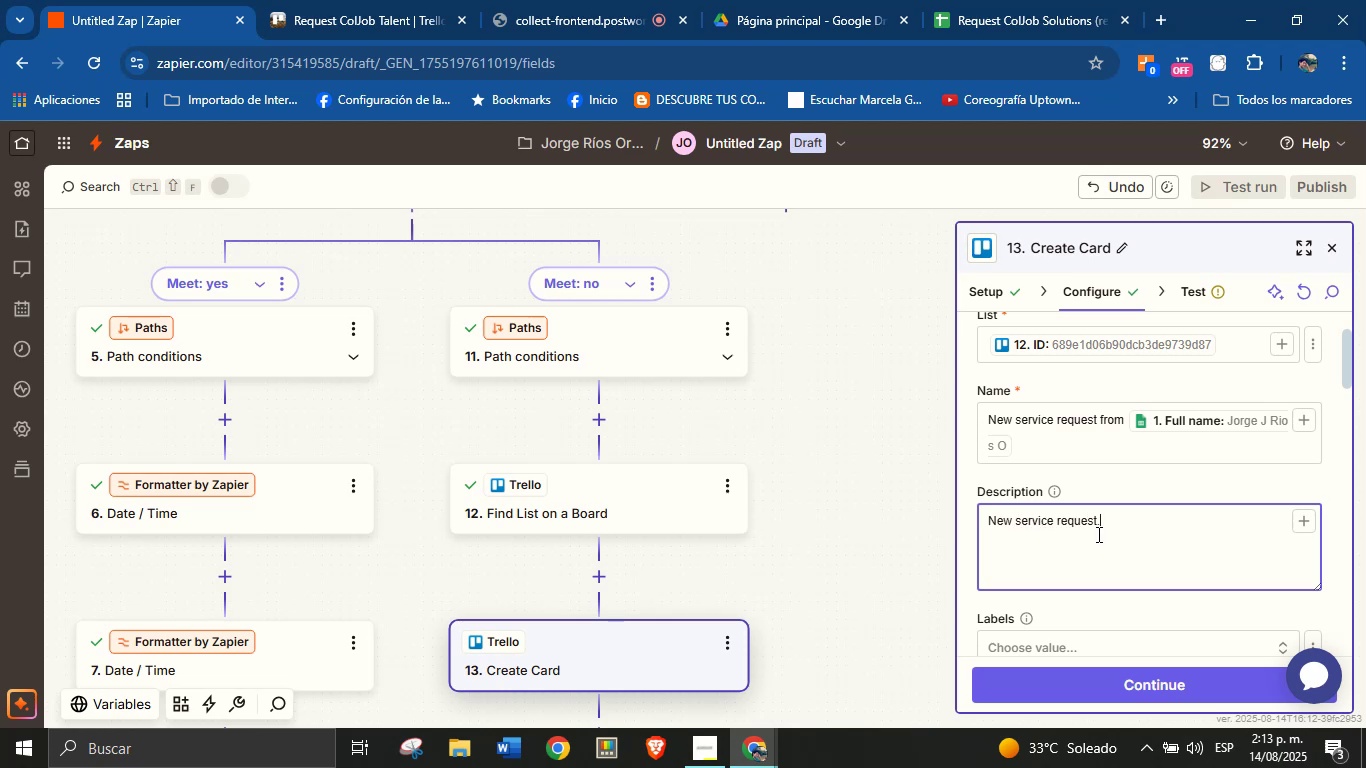 
key(Enter)
 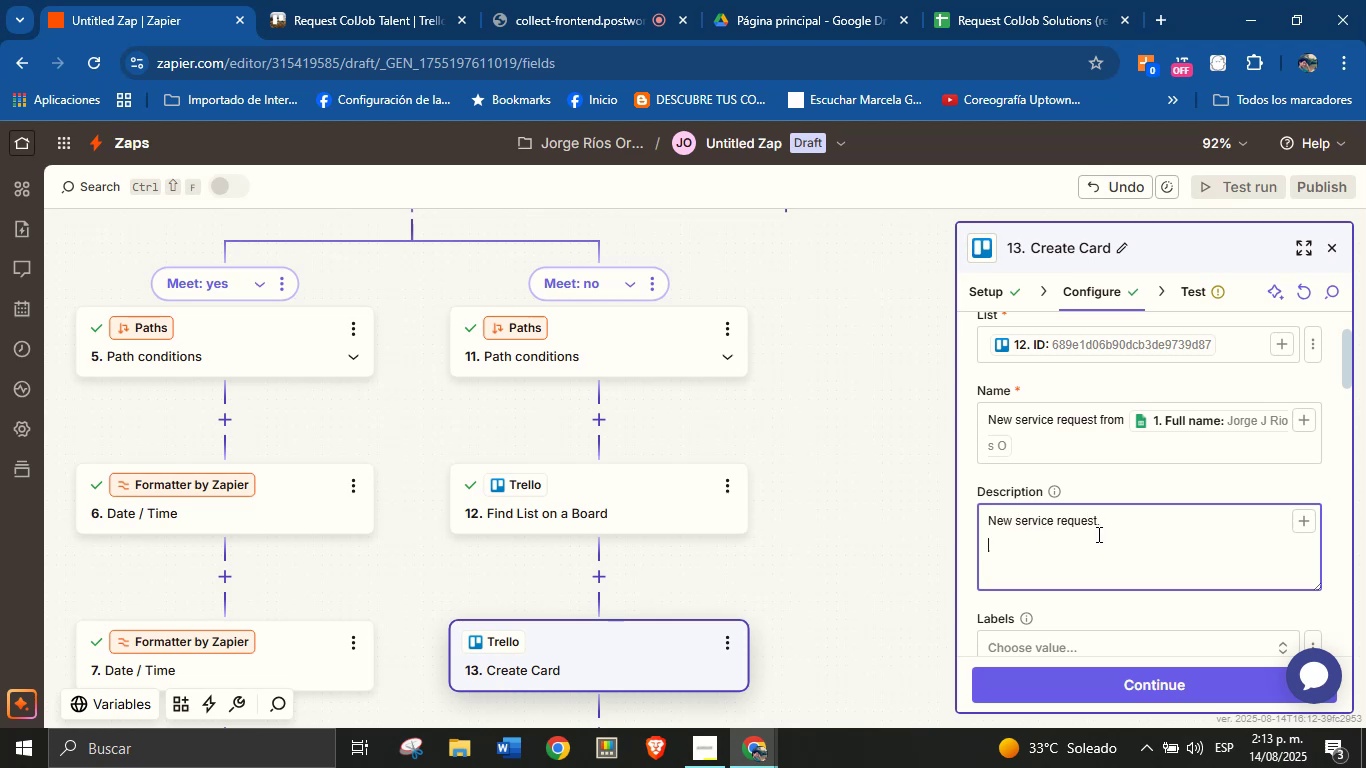 
type(Details_)
key(Backspace)
type(>)
 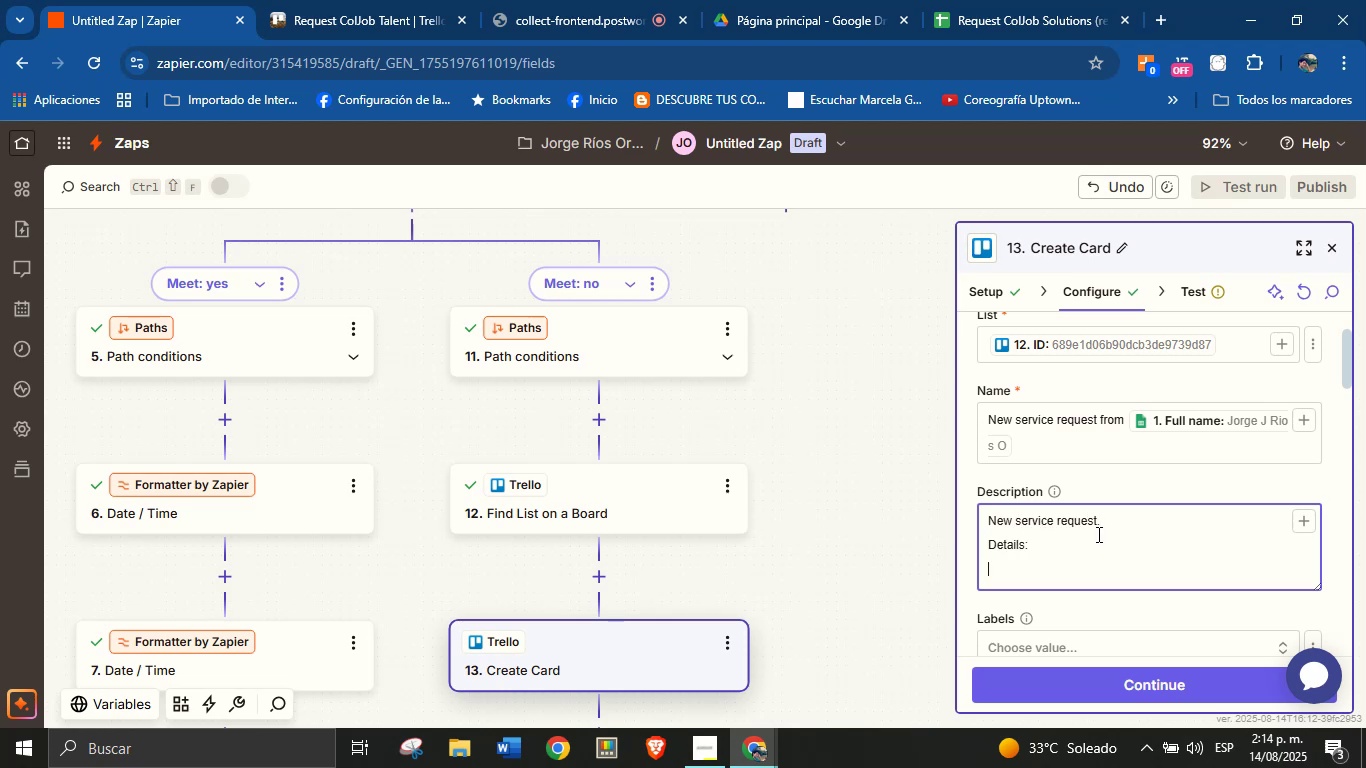 
 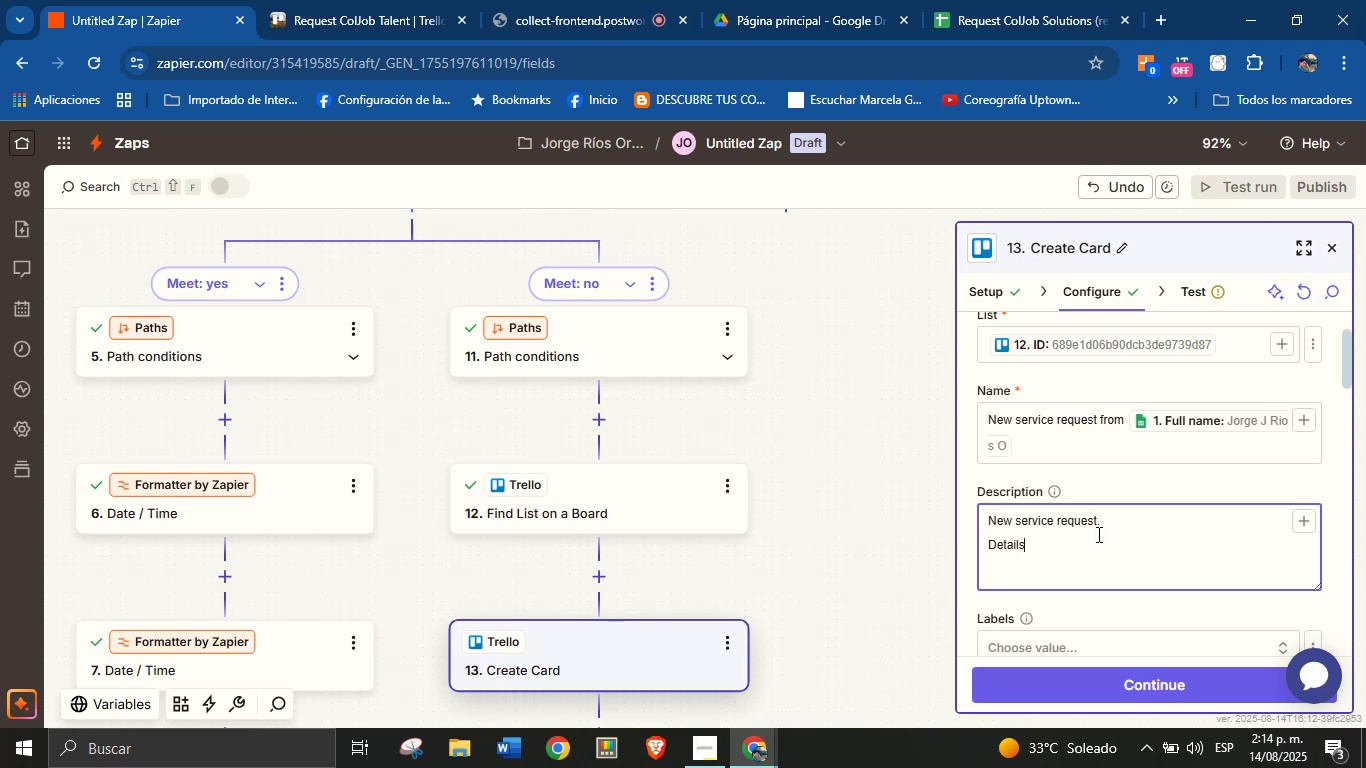 
key(Enter)
 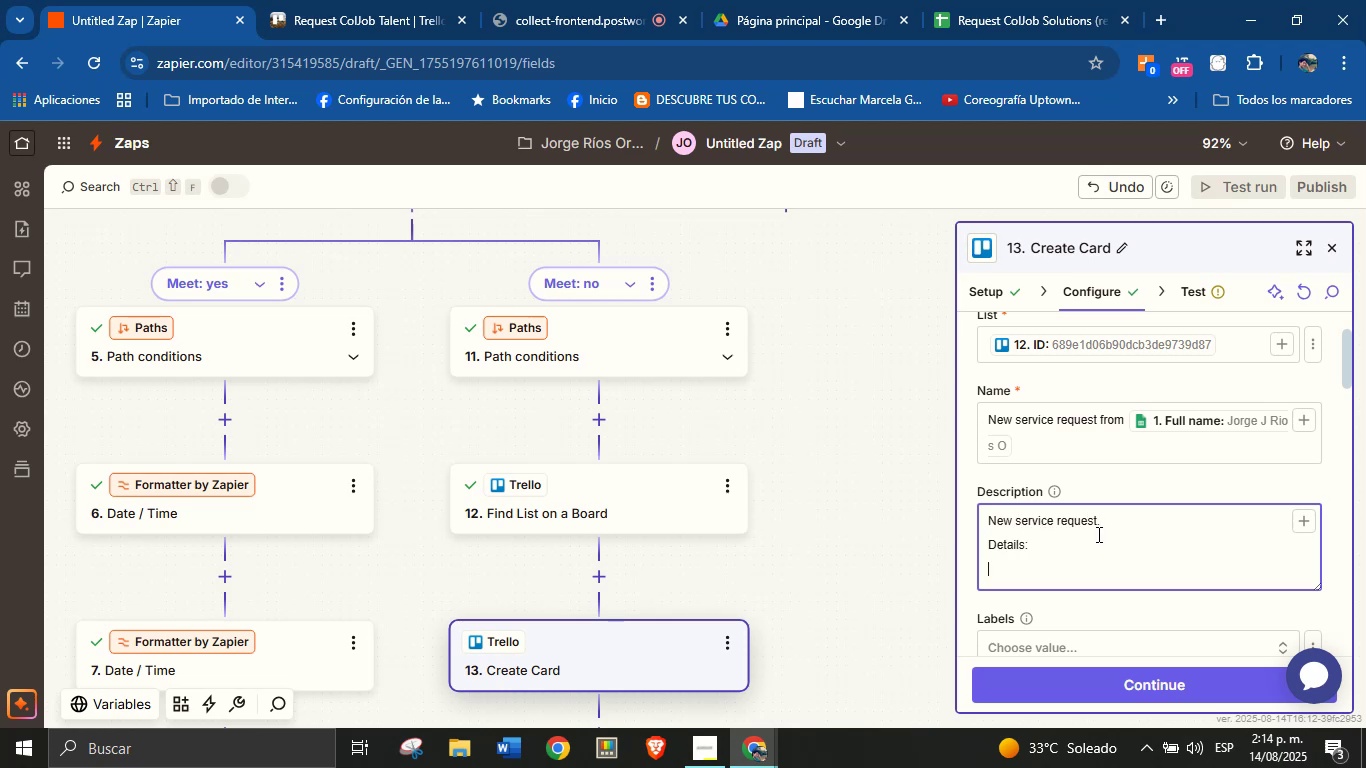 
type(Client[s name> )
 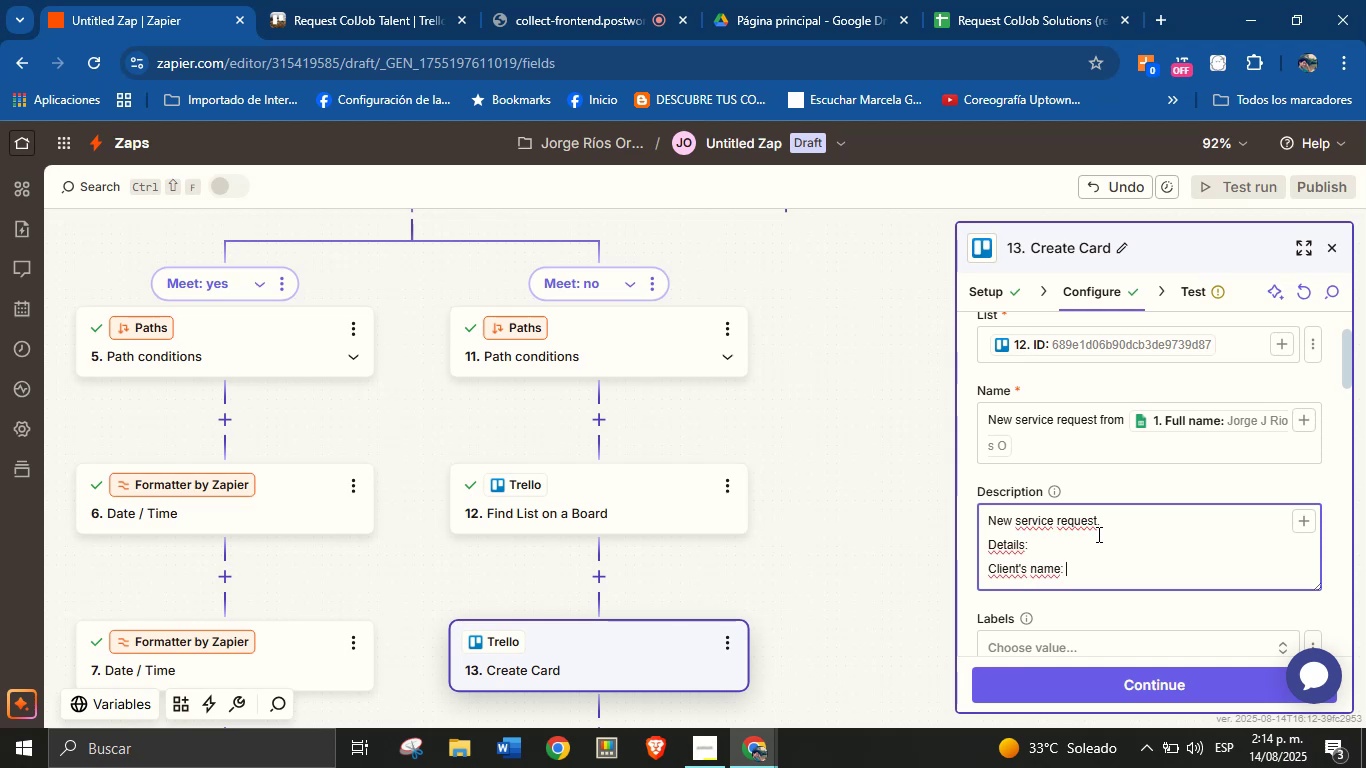 
left_click([1310, 521])
 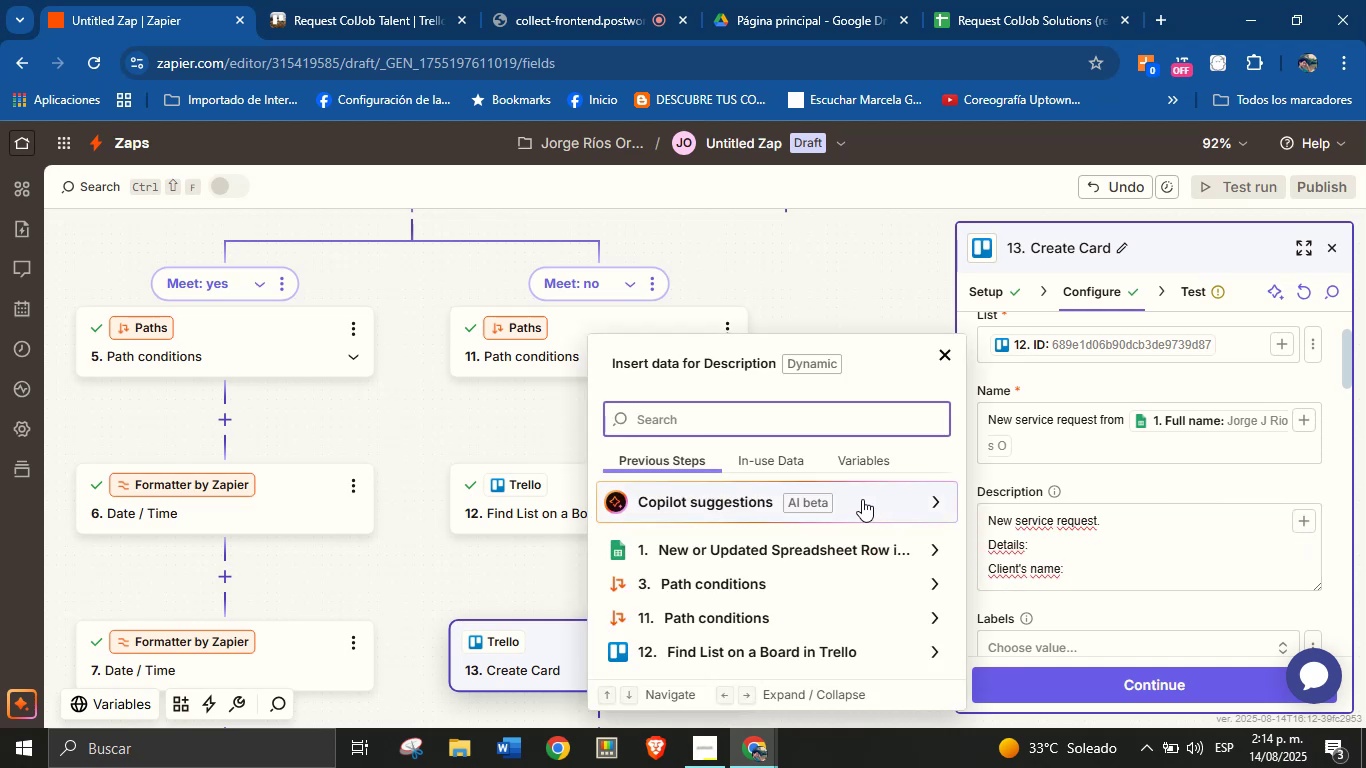 
left_click([791, 420])
 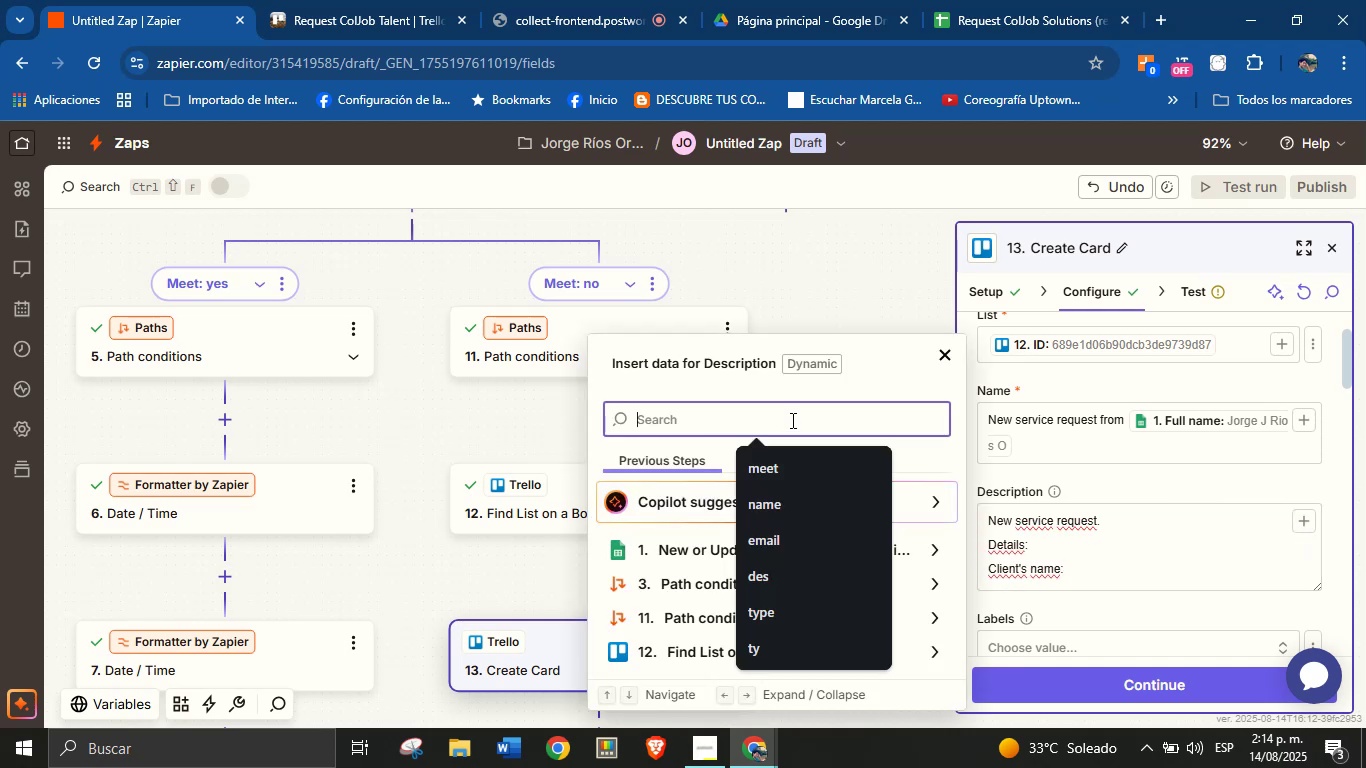 
type(na)
 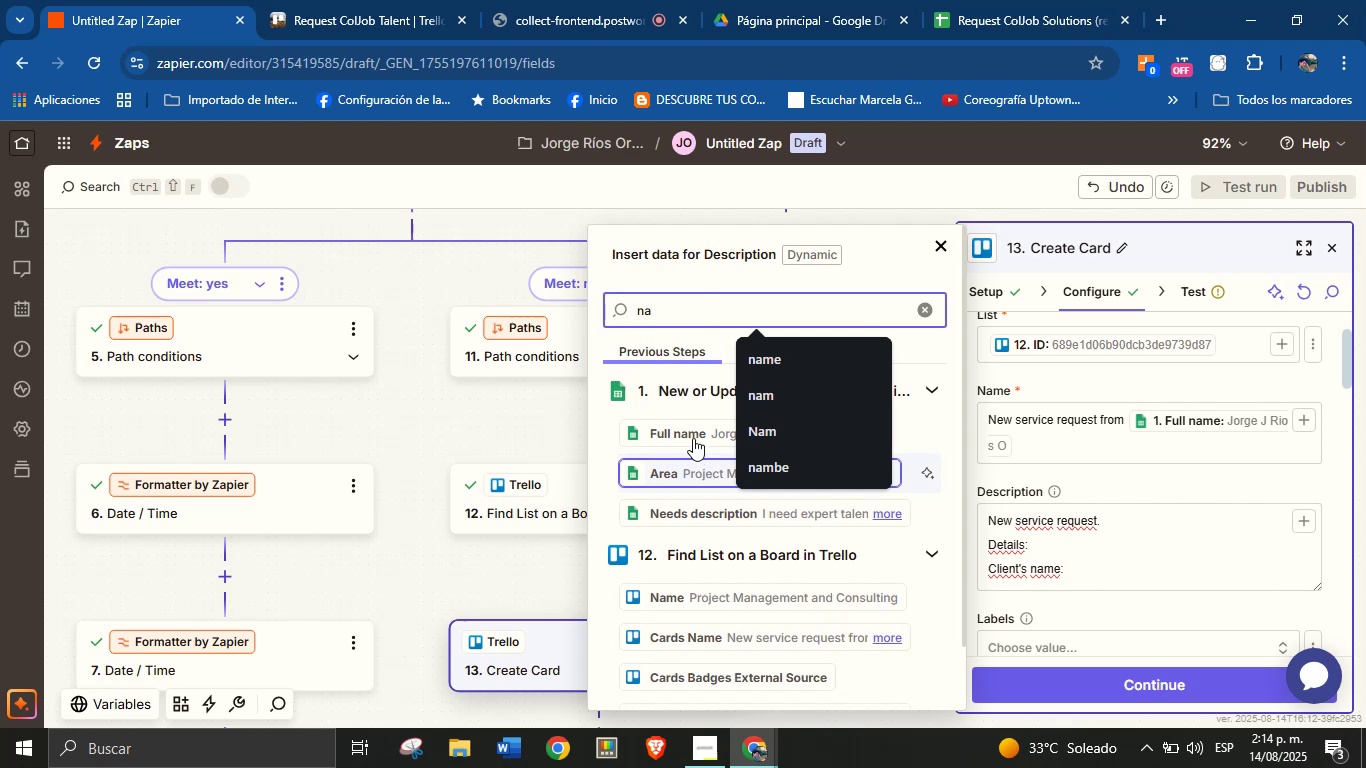 
left_click([692, 433])
 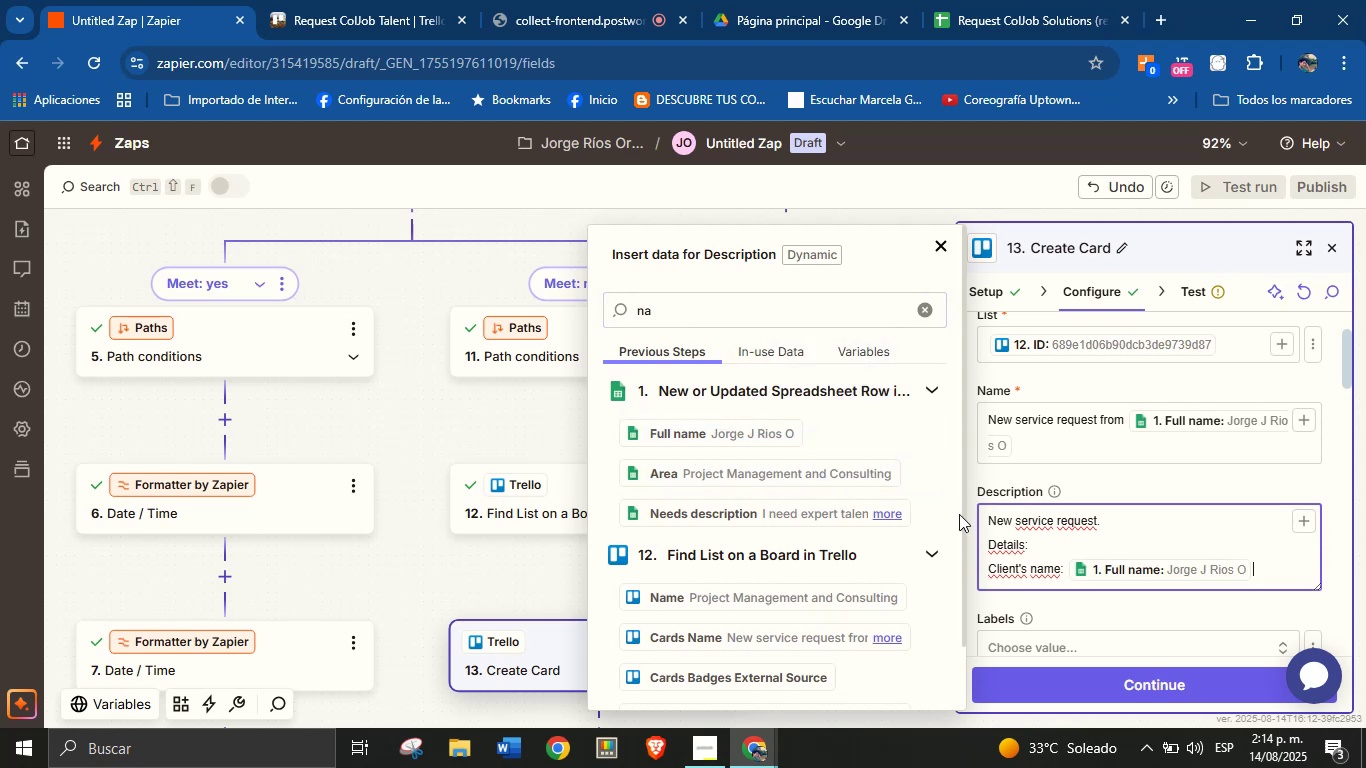 
key(Enter)
 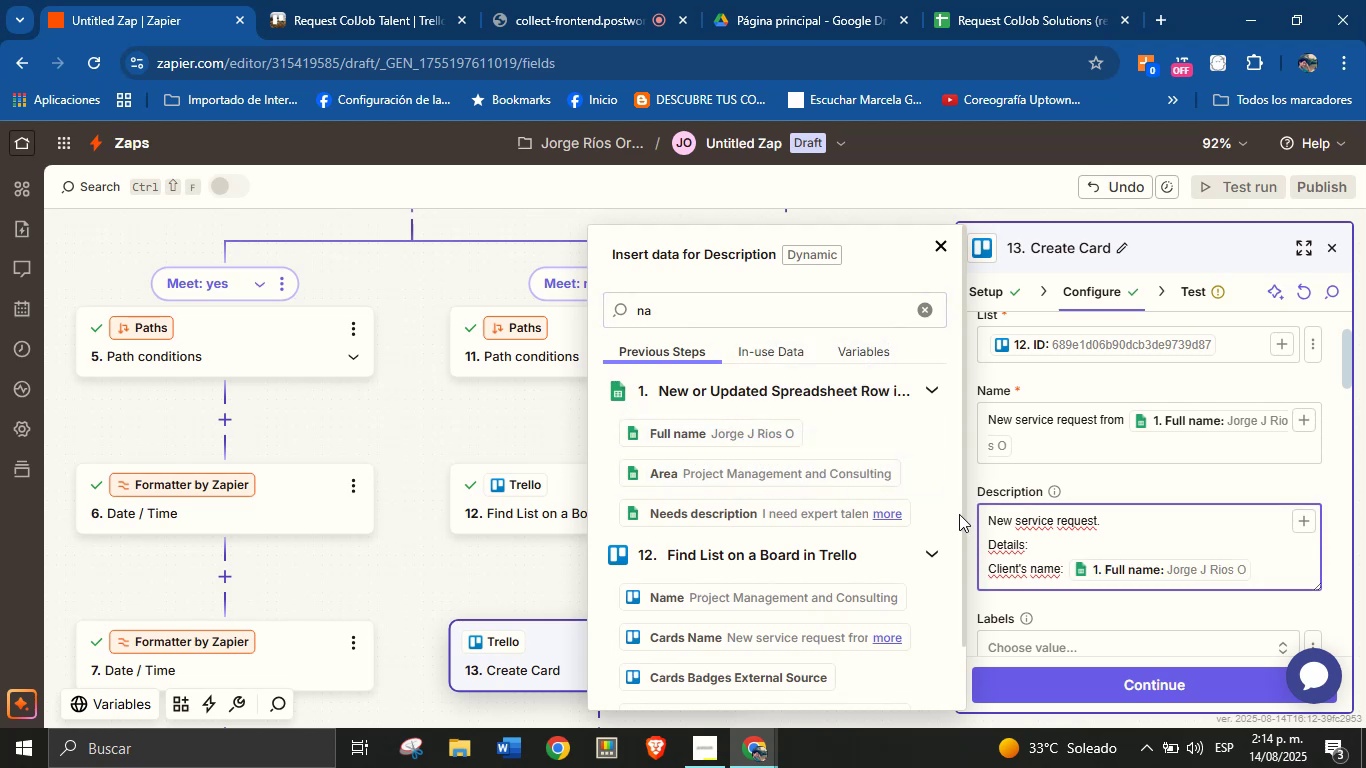 
type(Email> )
 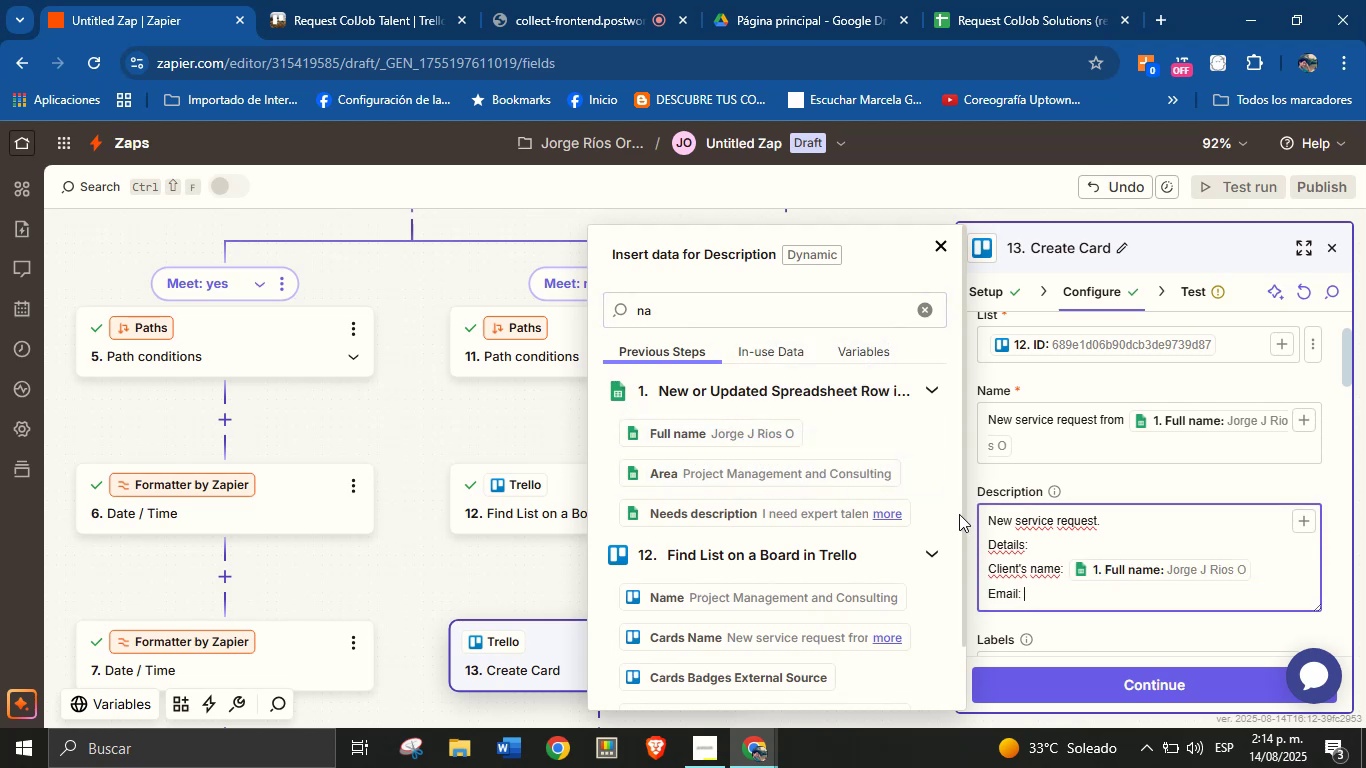 
double_click([755, 309])
 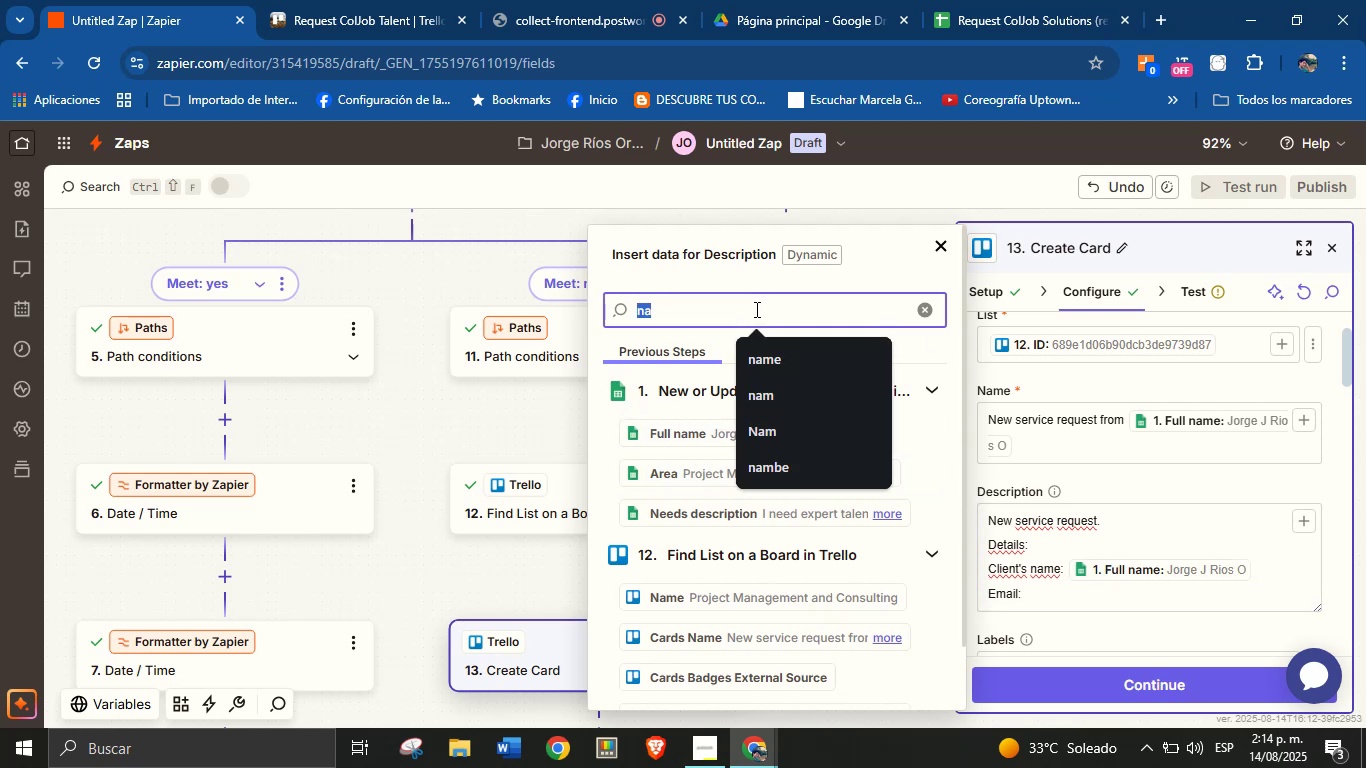 
type(emai)
 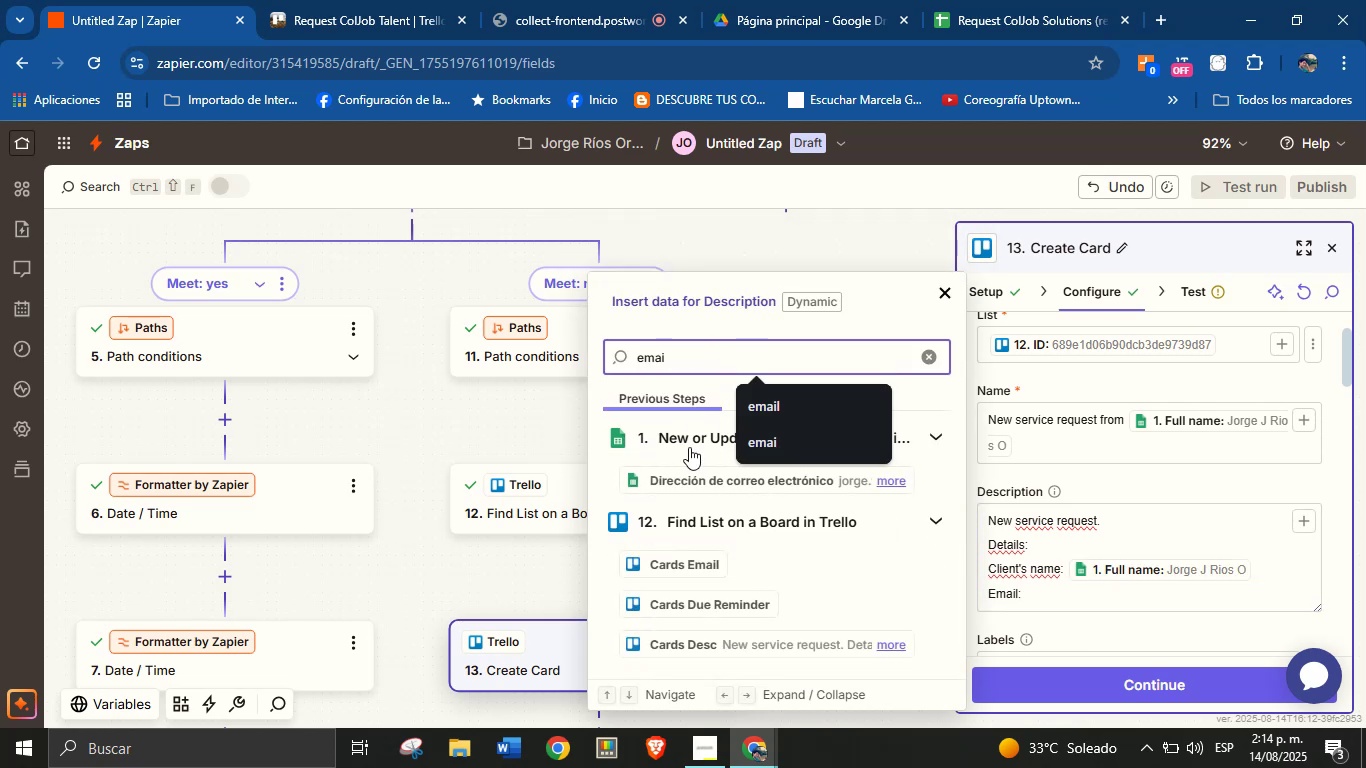 
left_click([695, 477])
 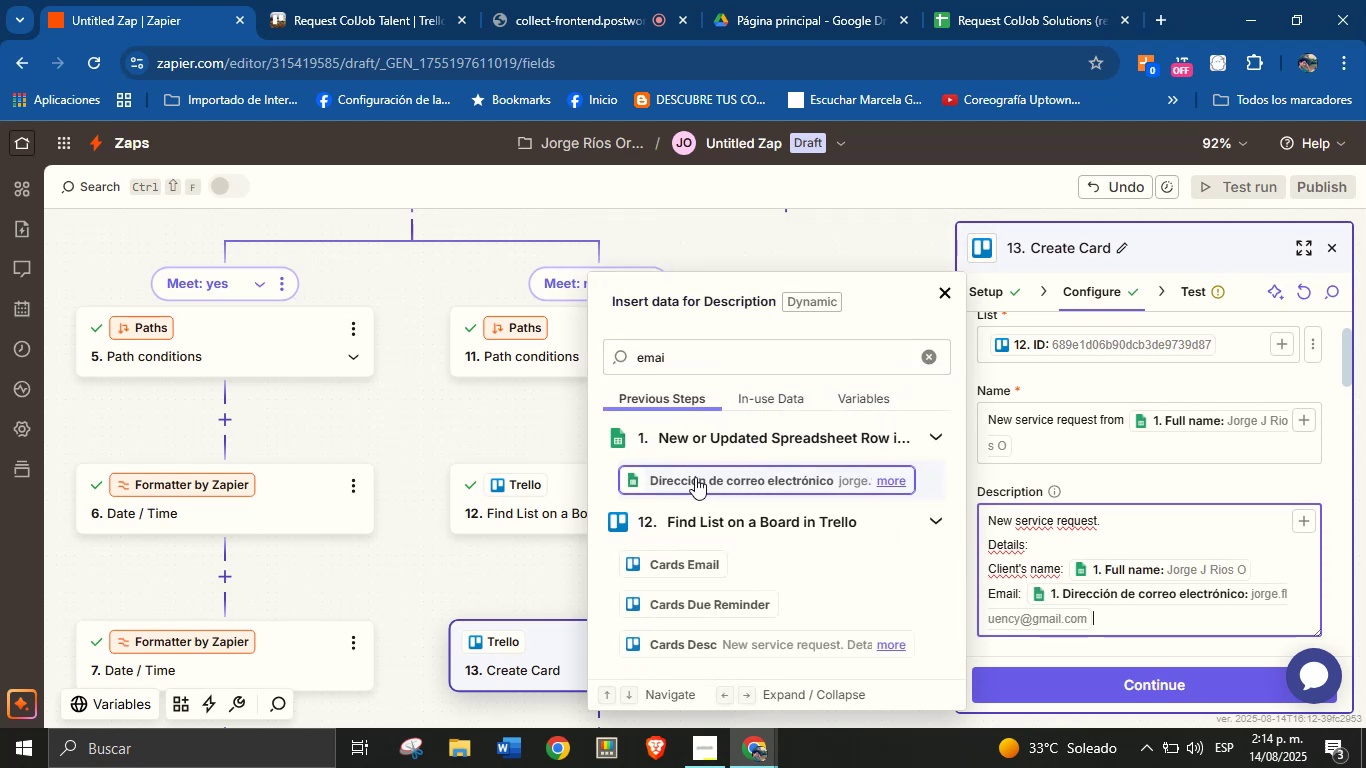 
key(Enter)
 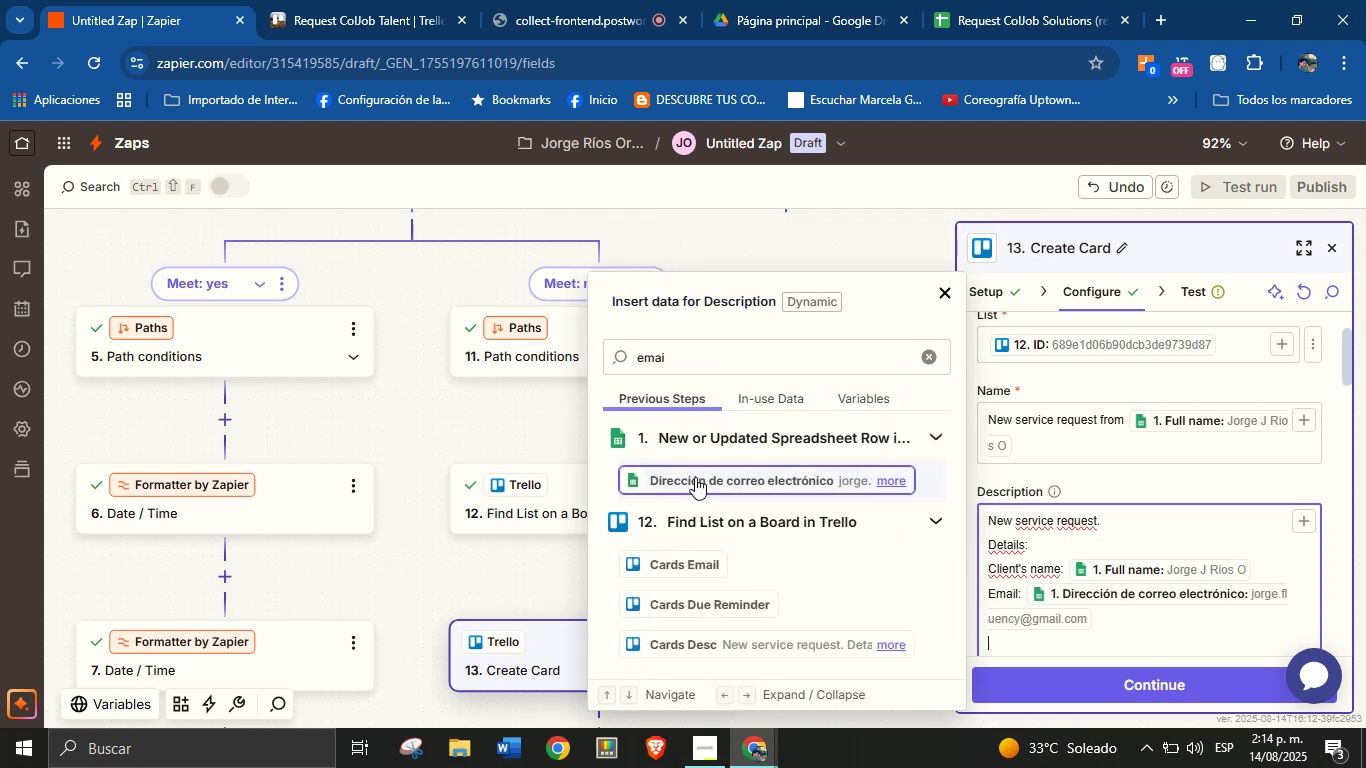 
type(Area> )
 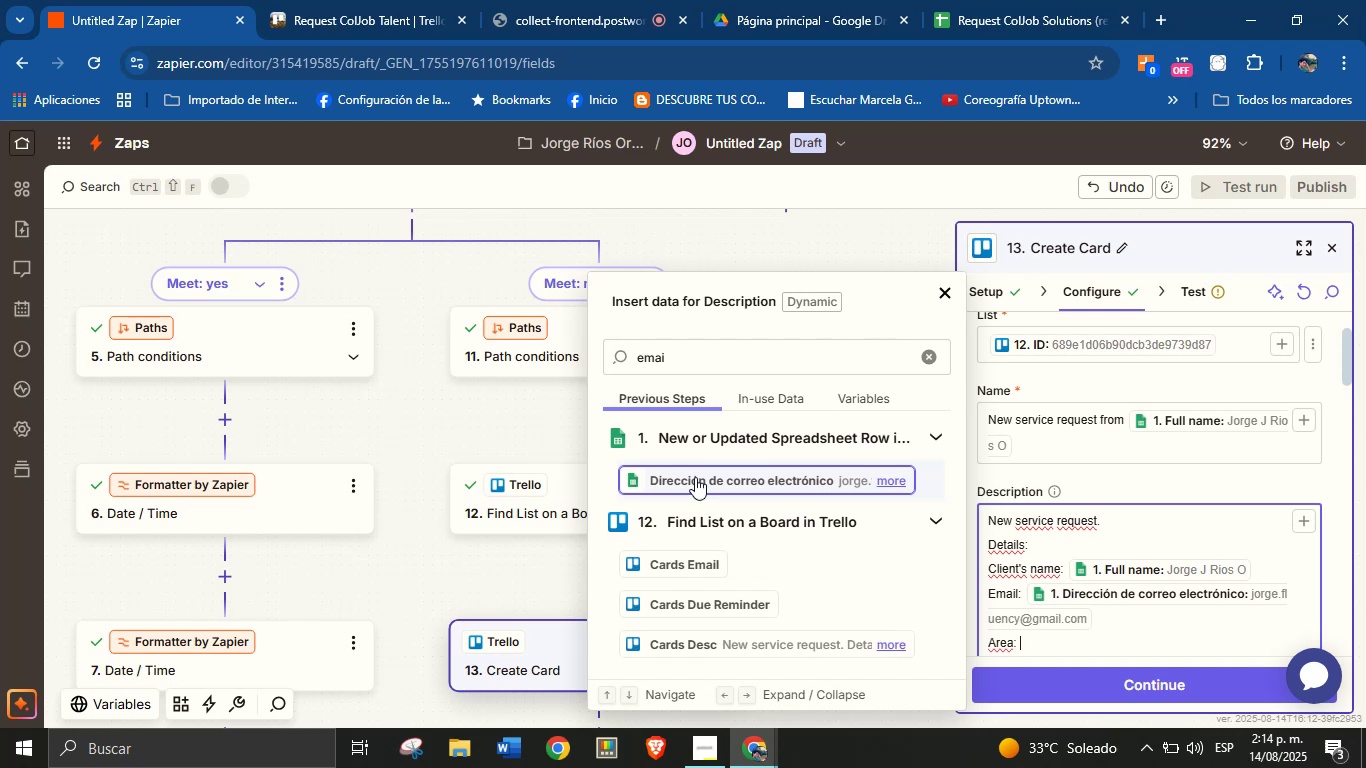 
double_click([993, 641])
 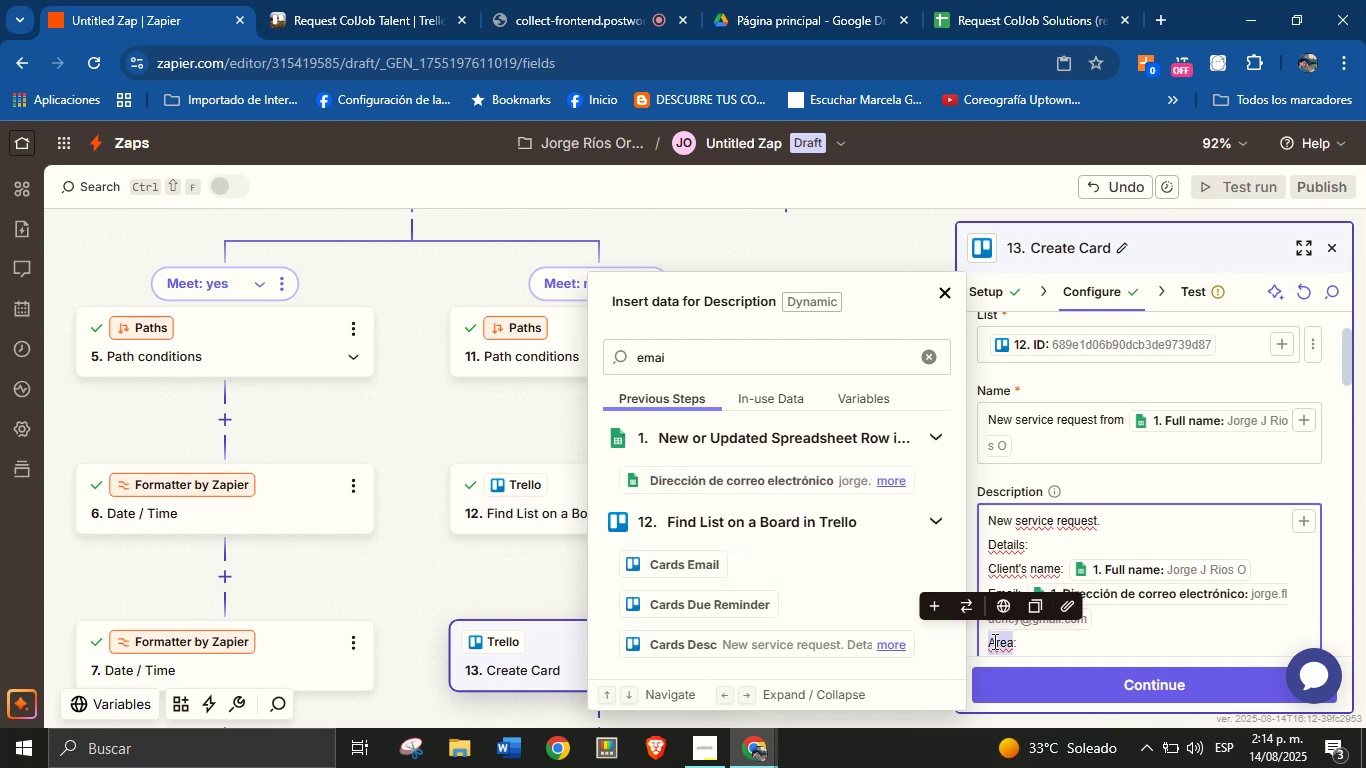 
triple_click([993, 641])
 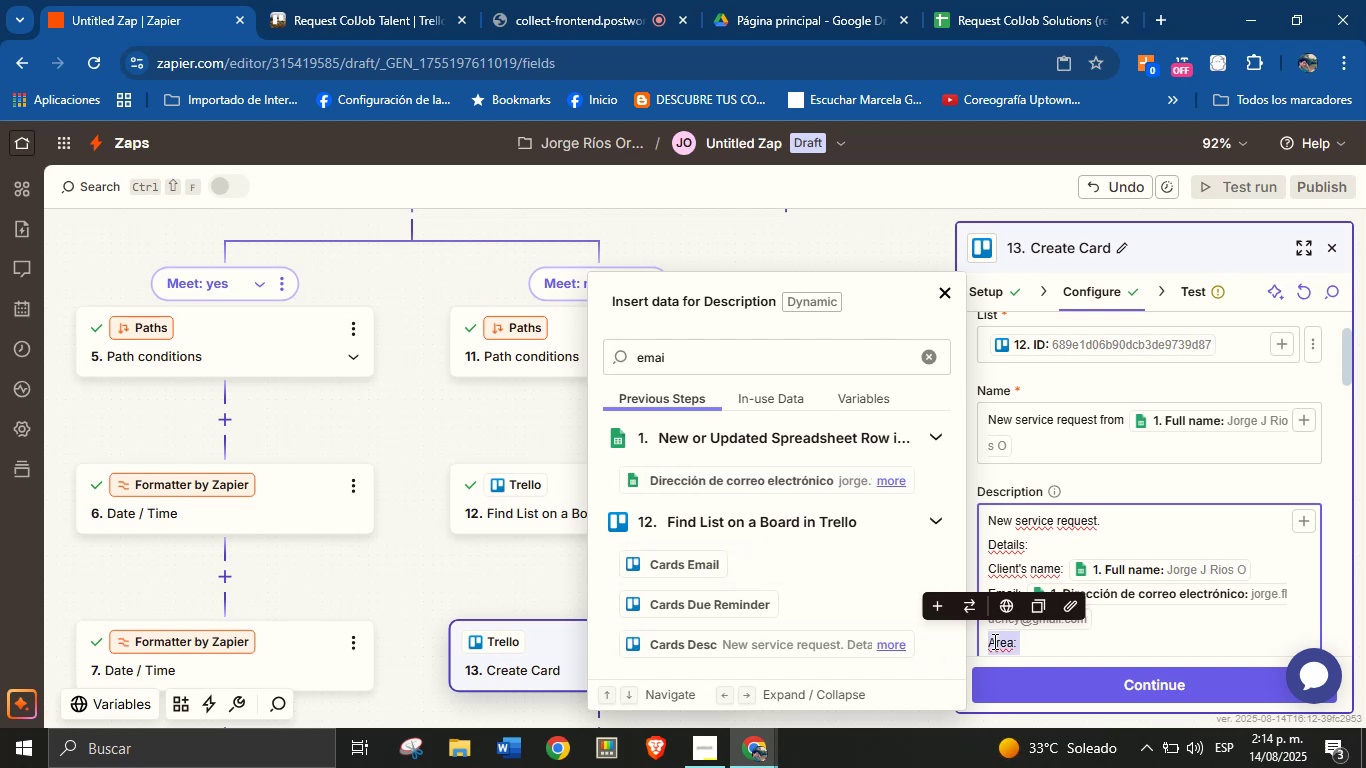 
type(Phone> )
 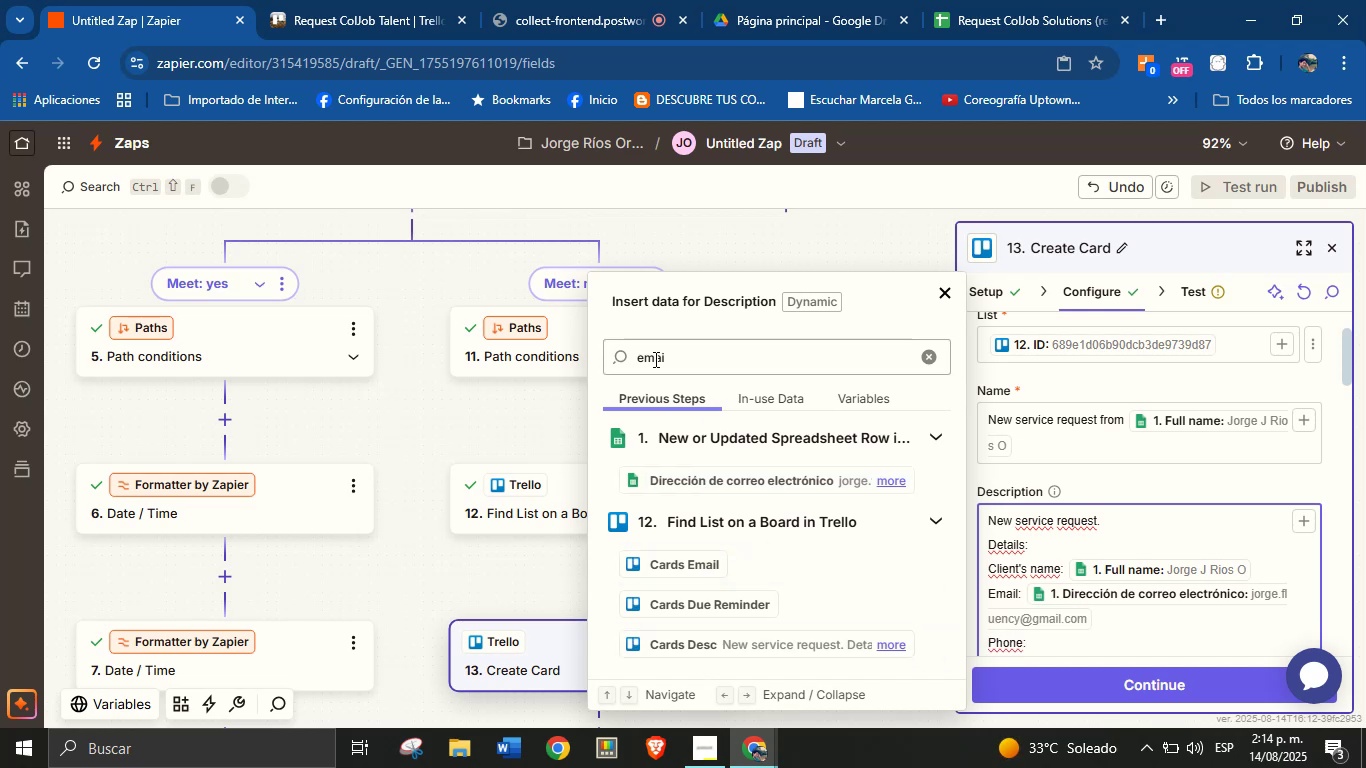 
double_click([691, 346])
 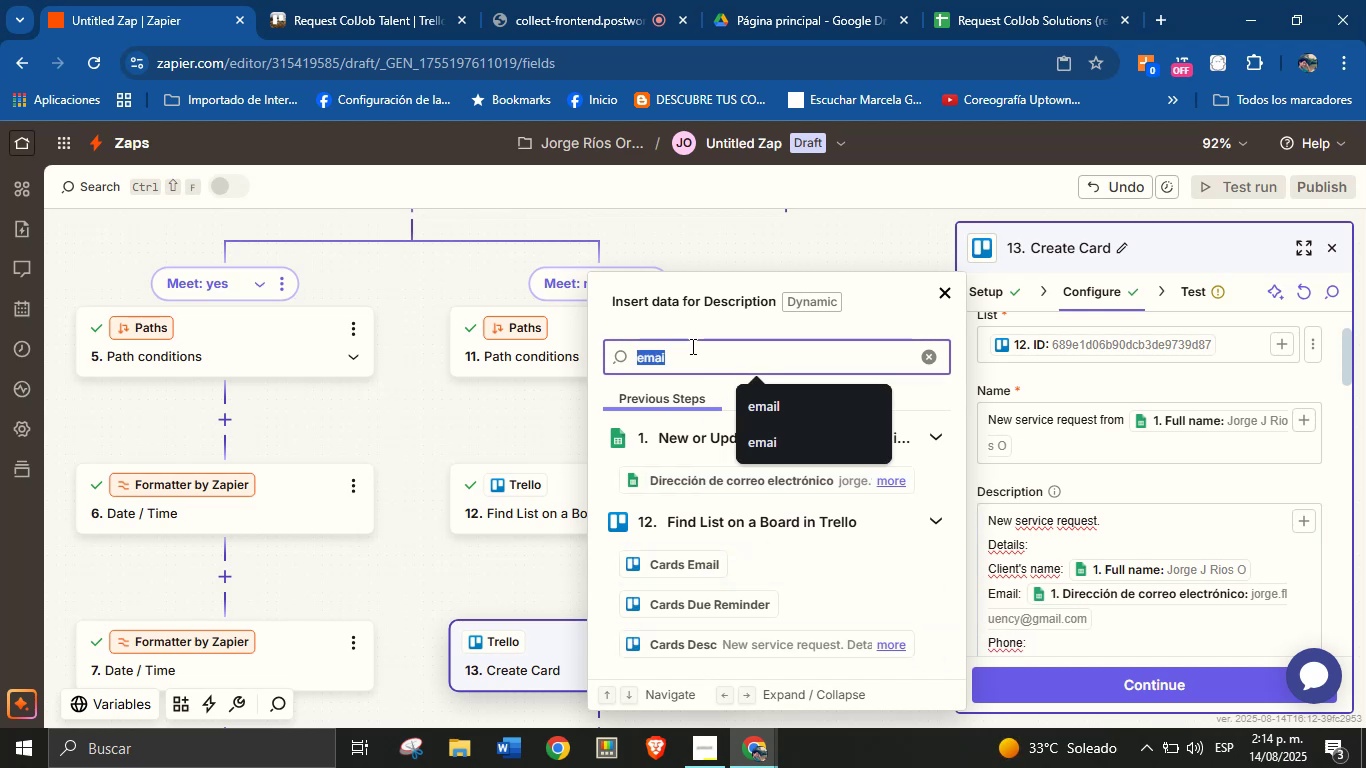 
type(phone)
 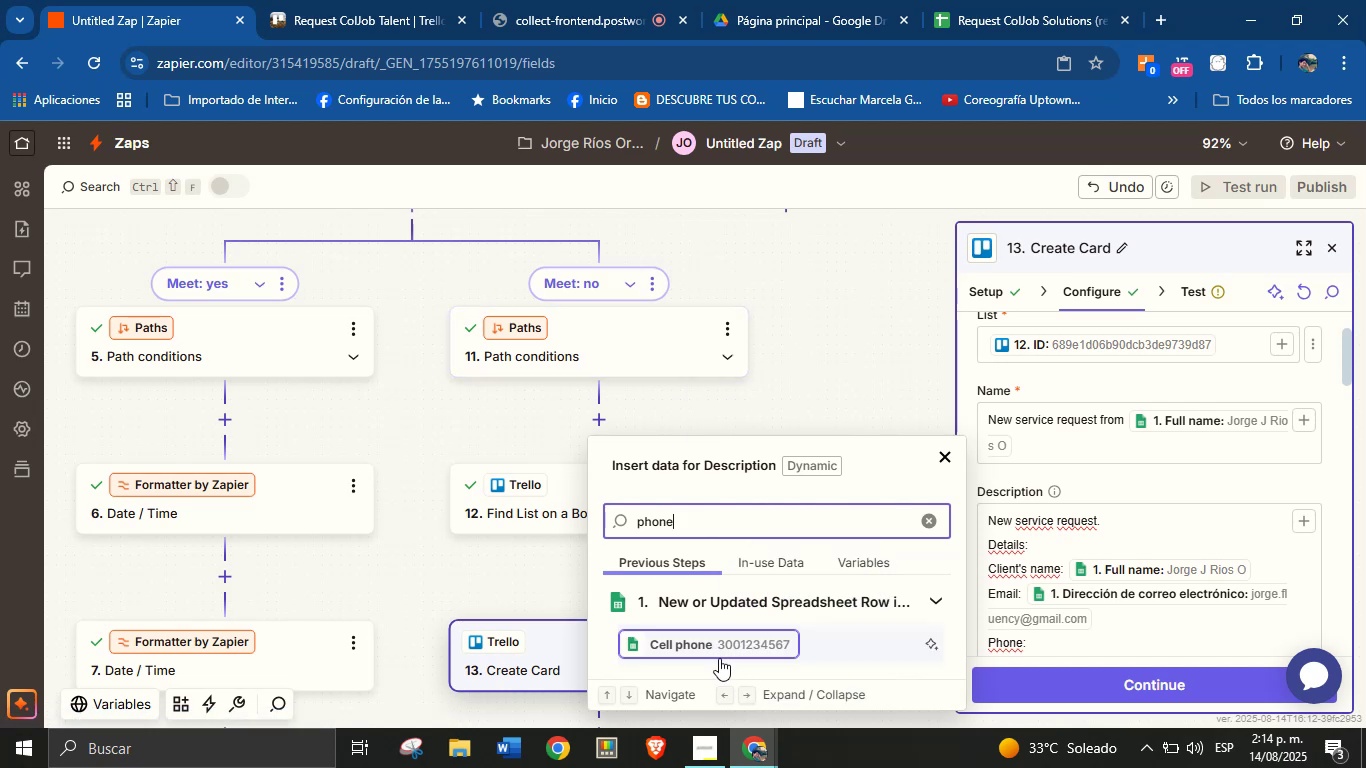 
left_click([723, 653])
 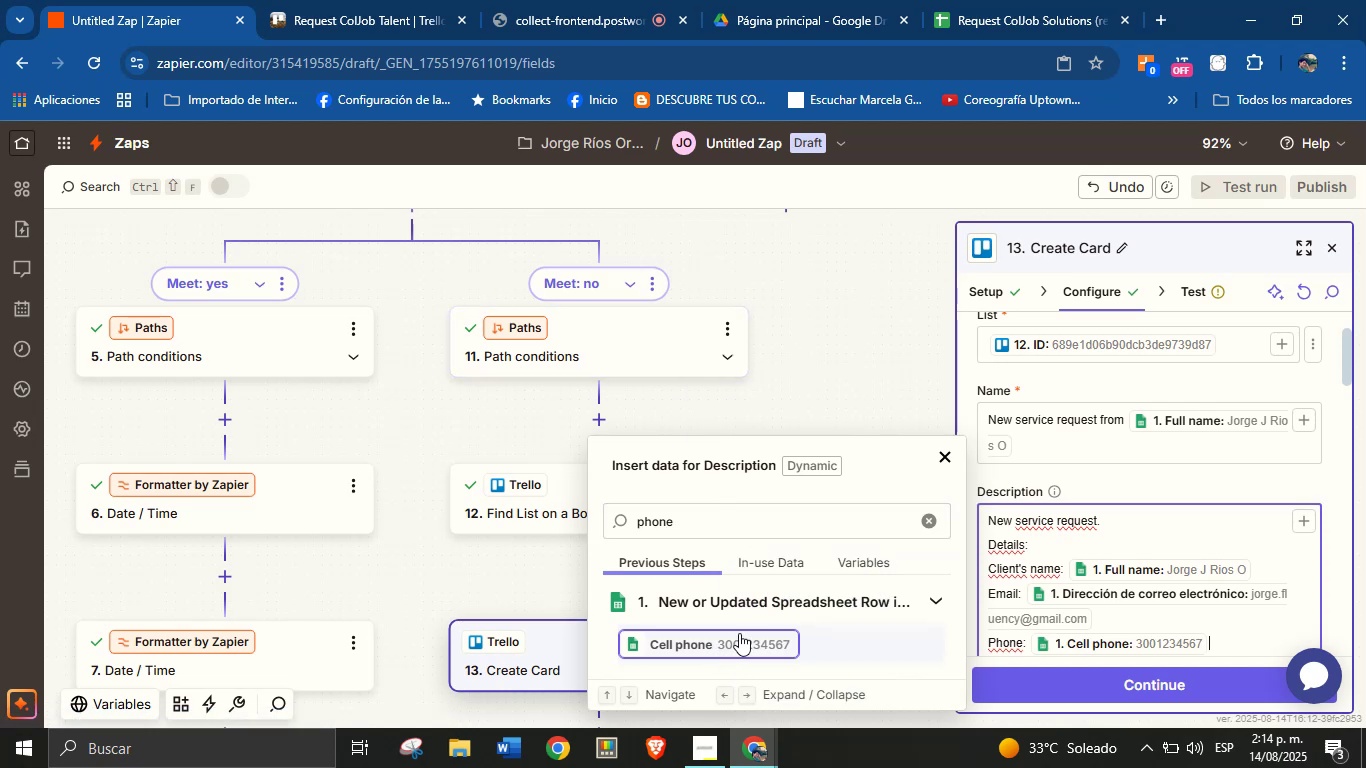 
key(Enter)
 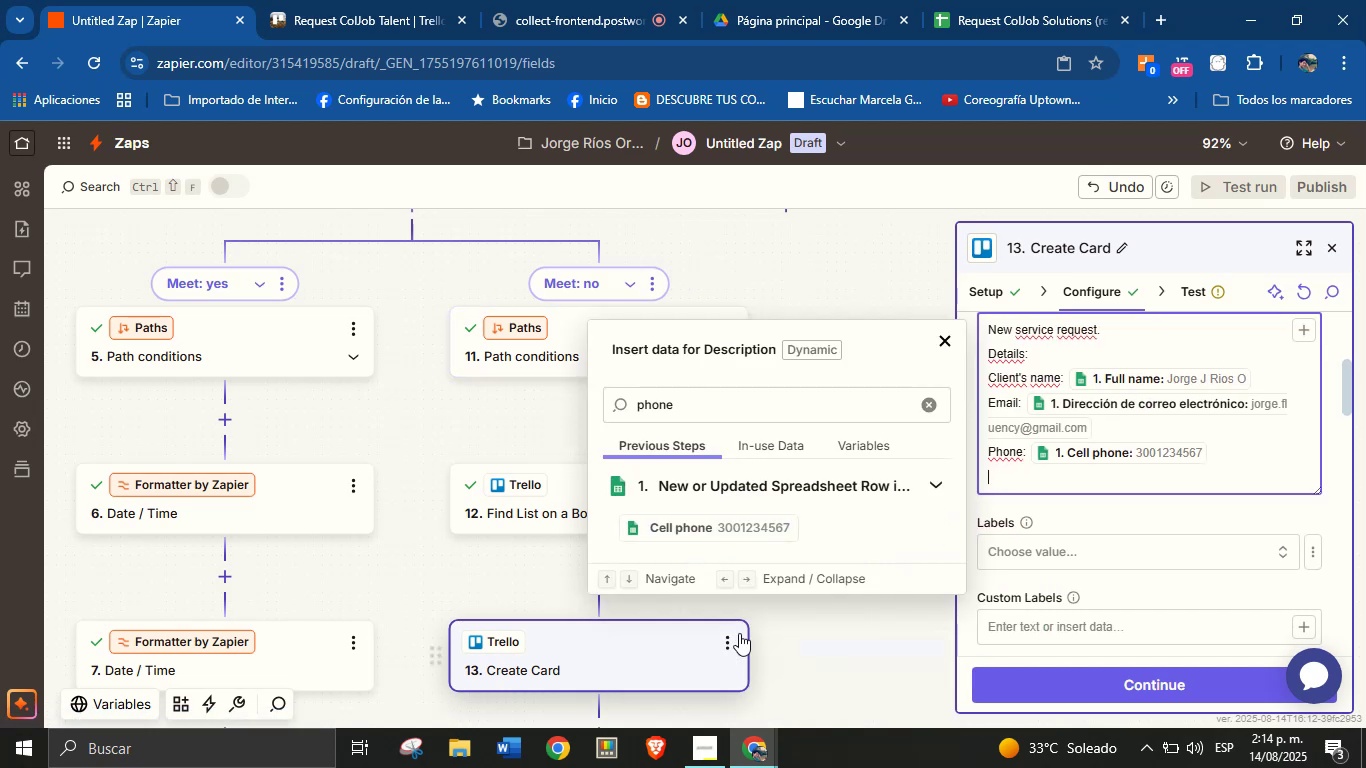 
type(Area> )
 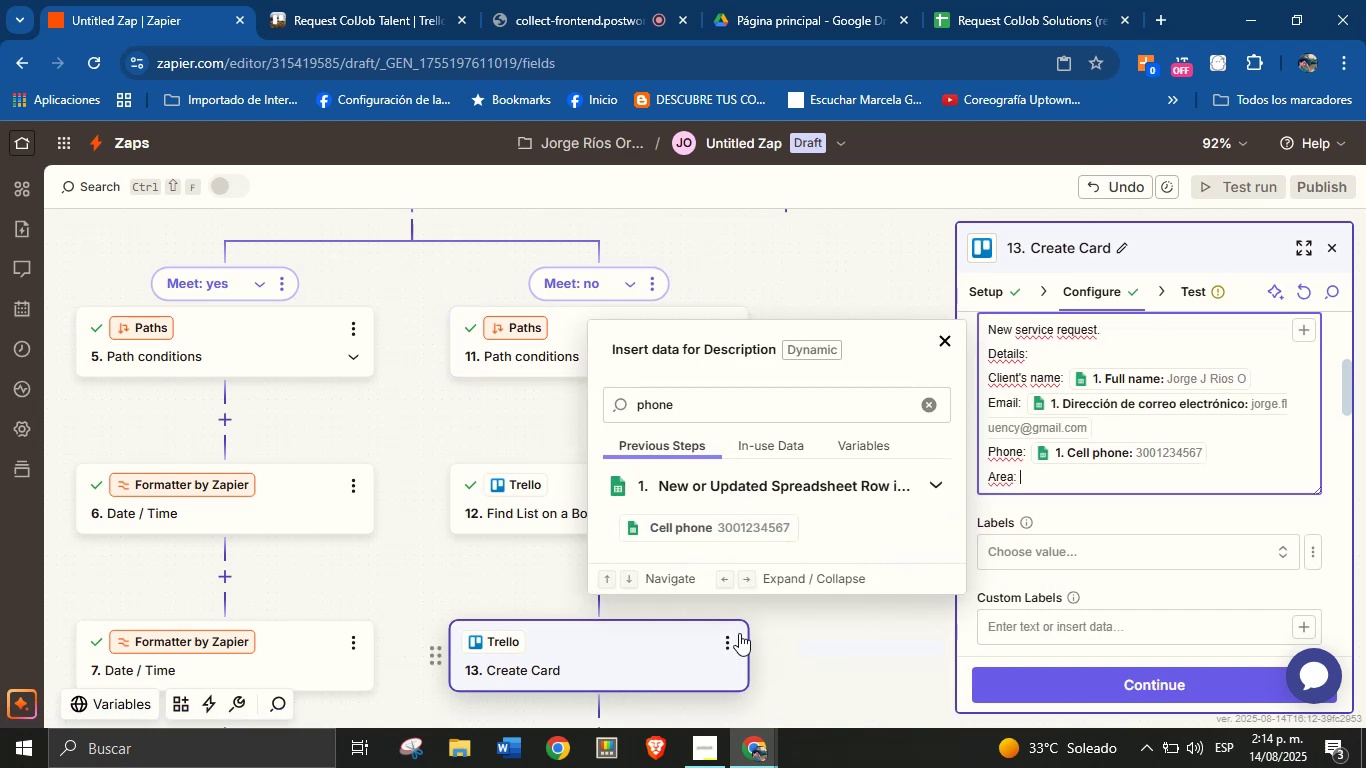 
double_click([708, 418])
 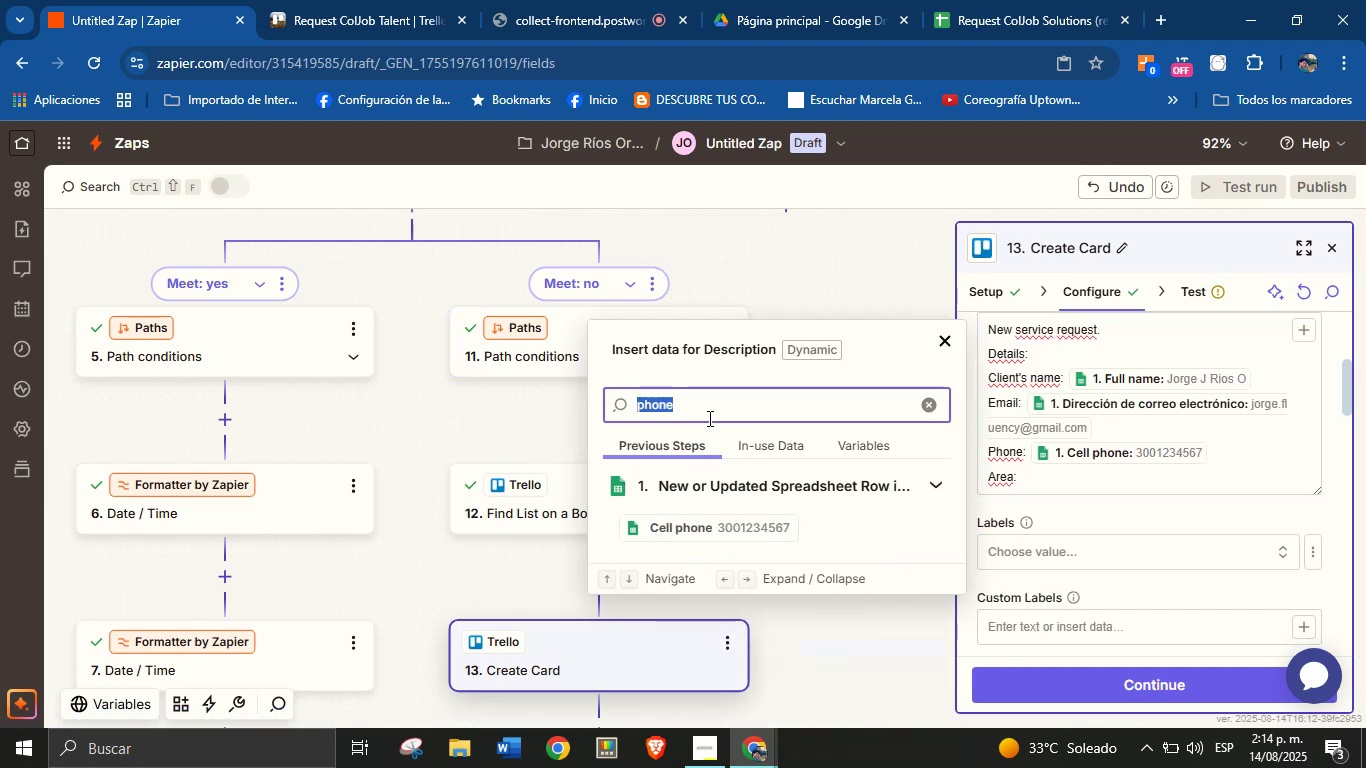 
type(are)
 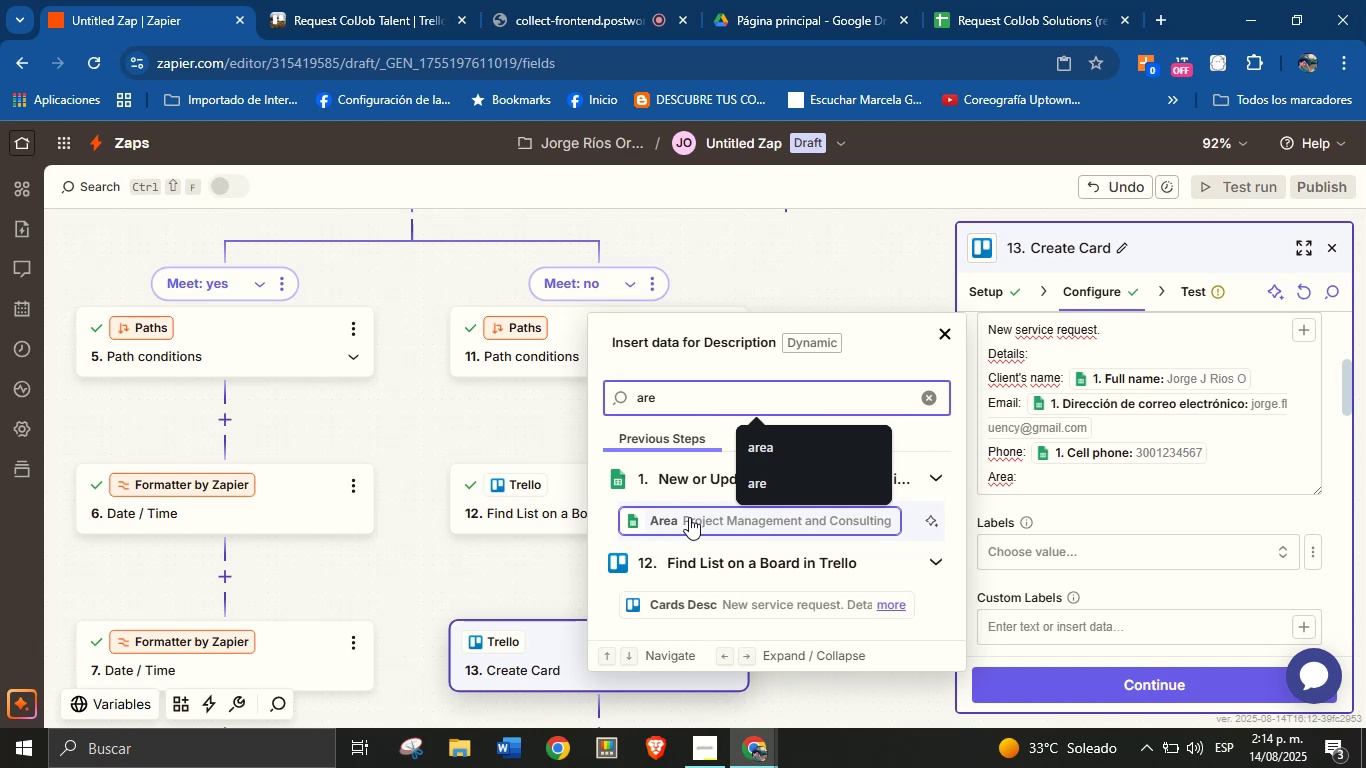 
left_click([689, 517])
 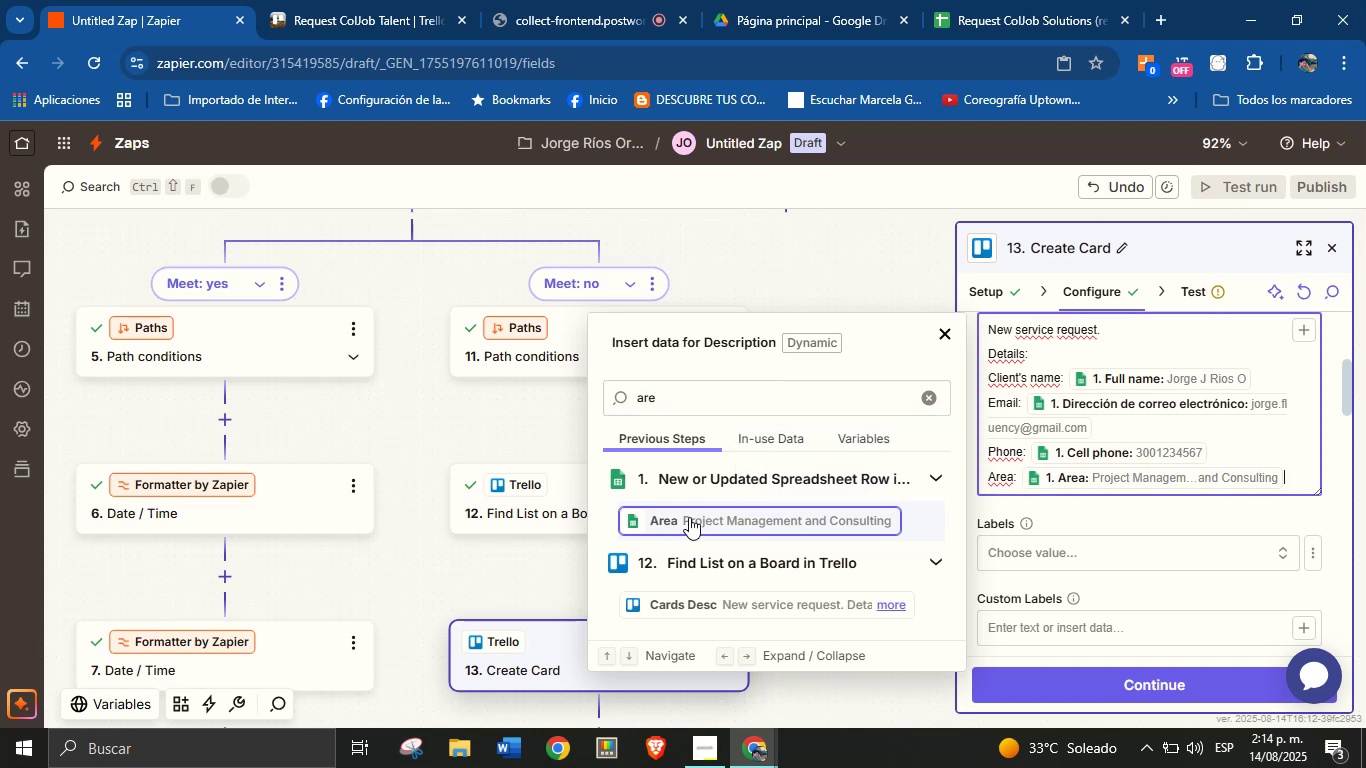 
key(Enter)
 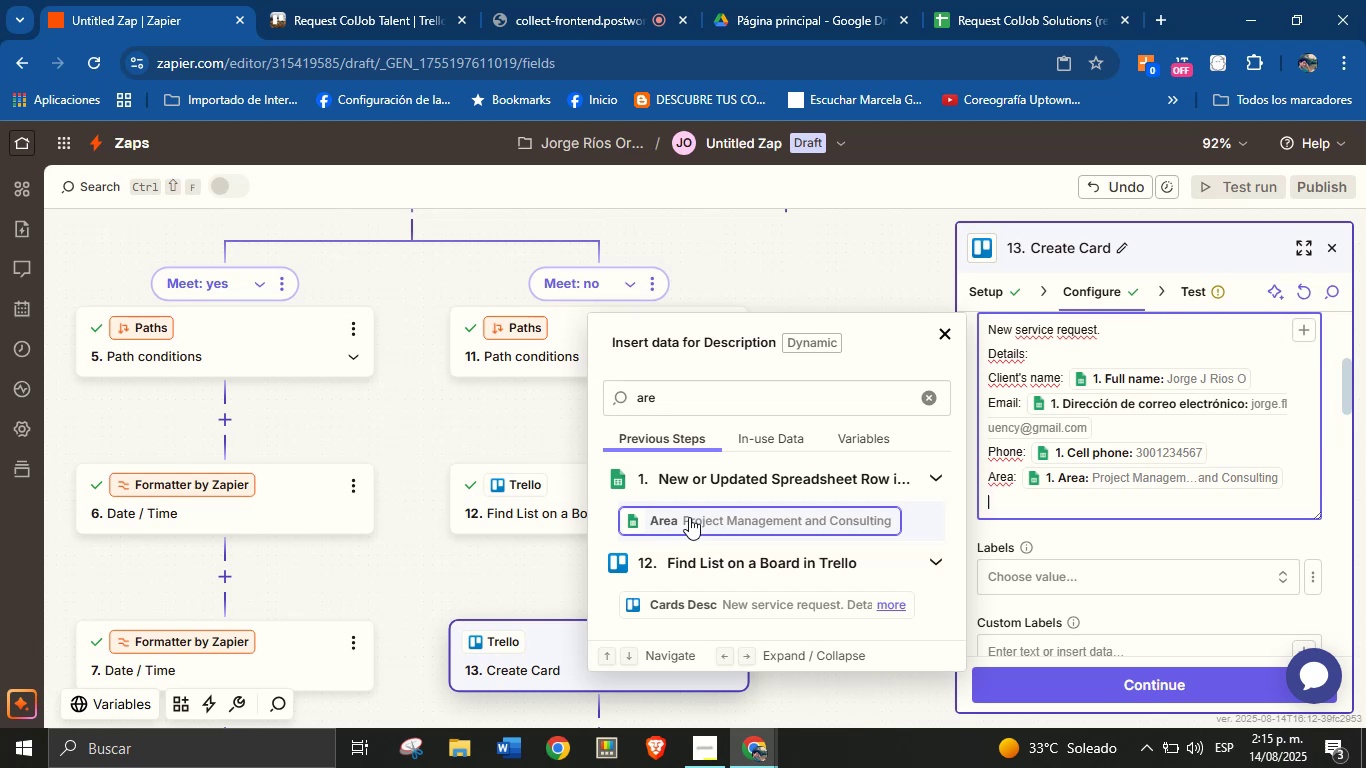 
wait(42.7)
 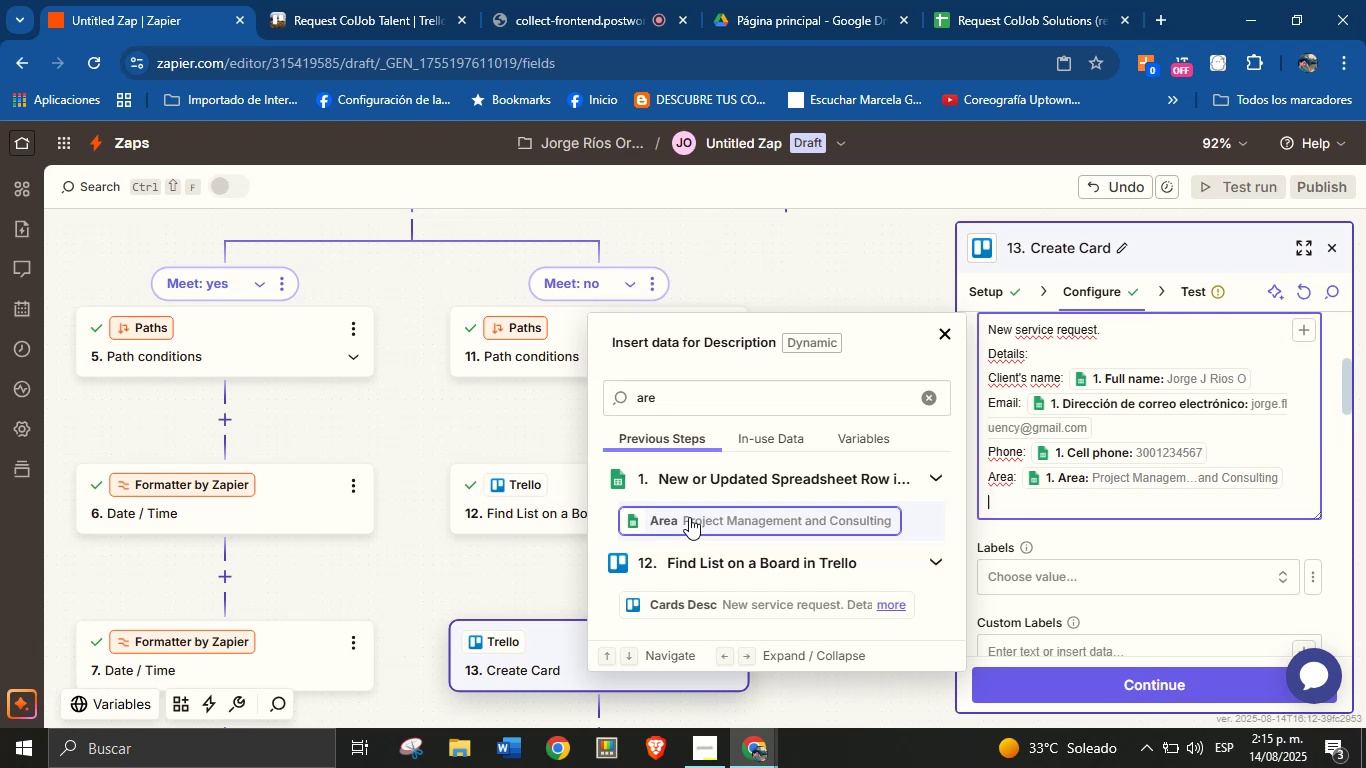 
type(Description)
 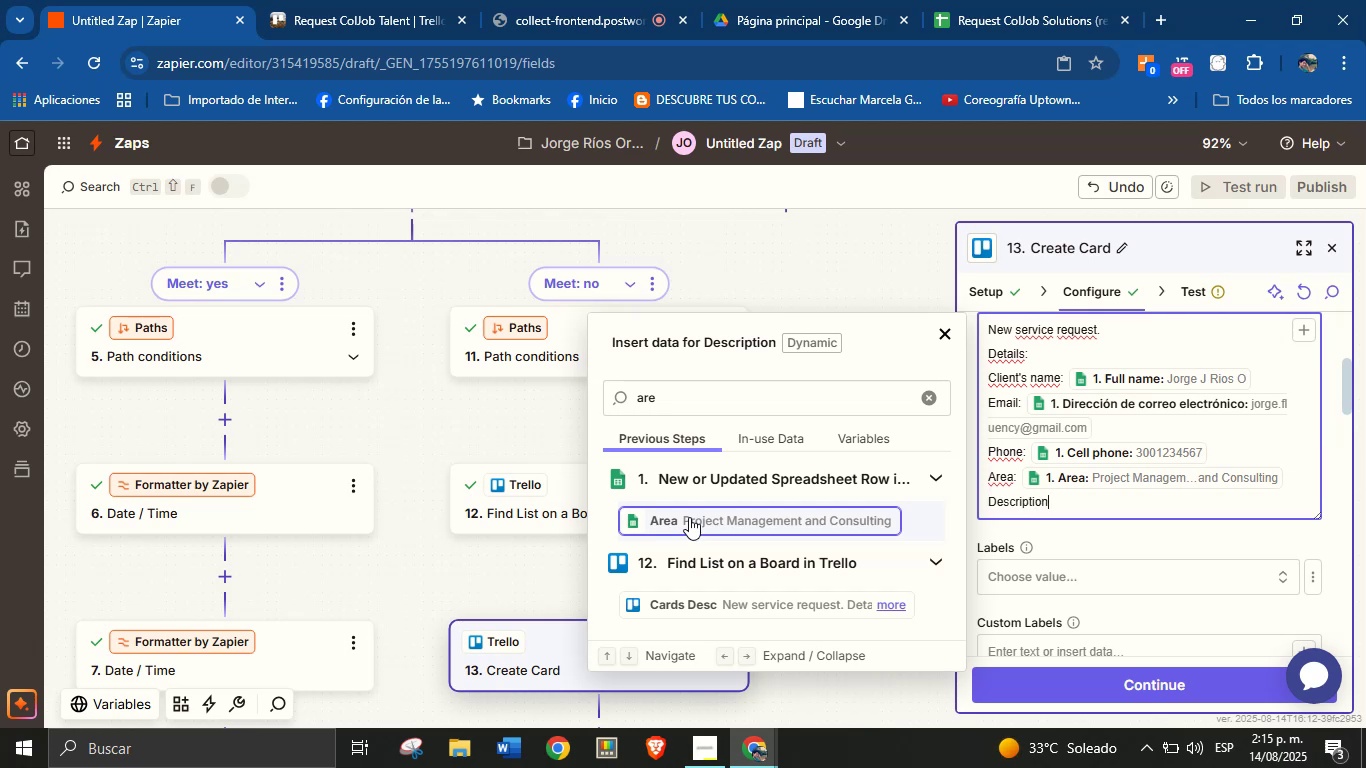 
key(Shift+Period)
 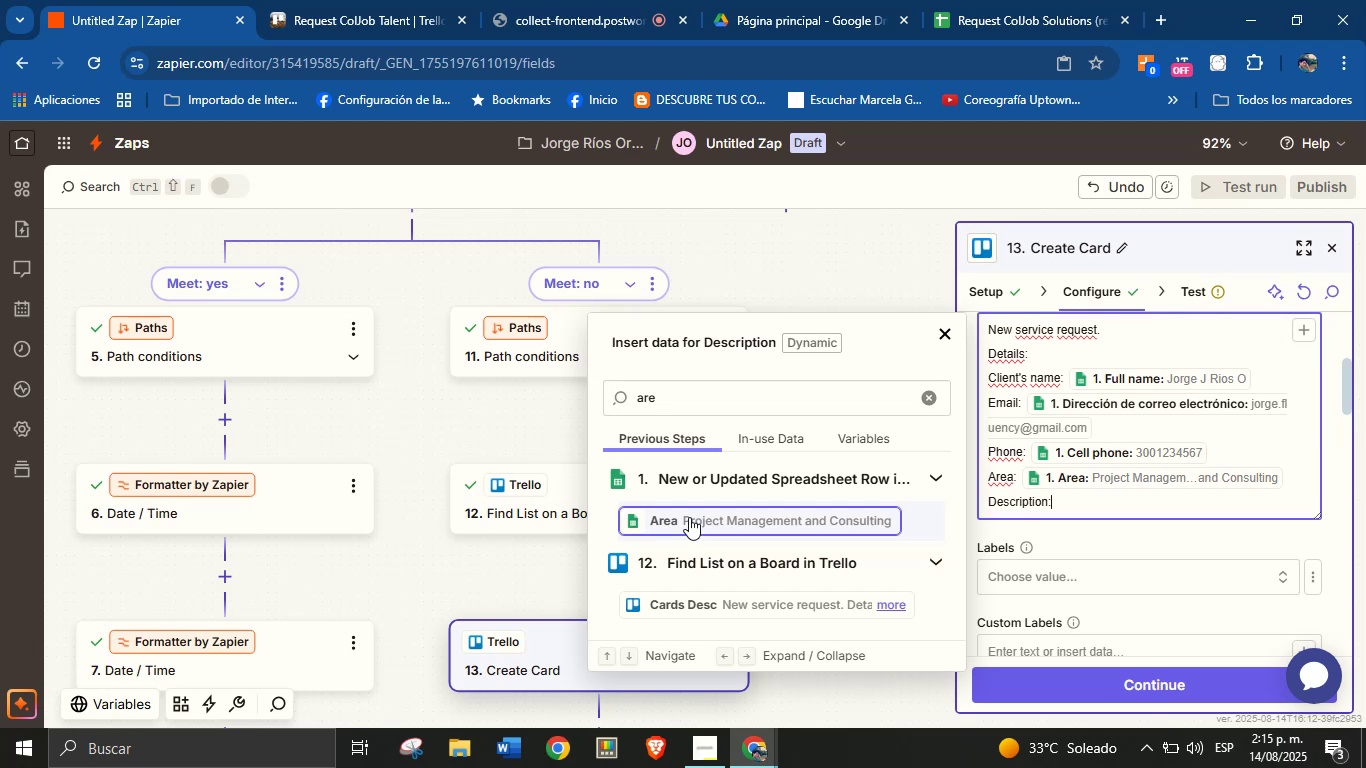 
key(Space)
 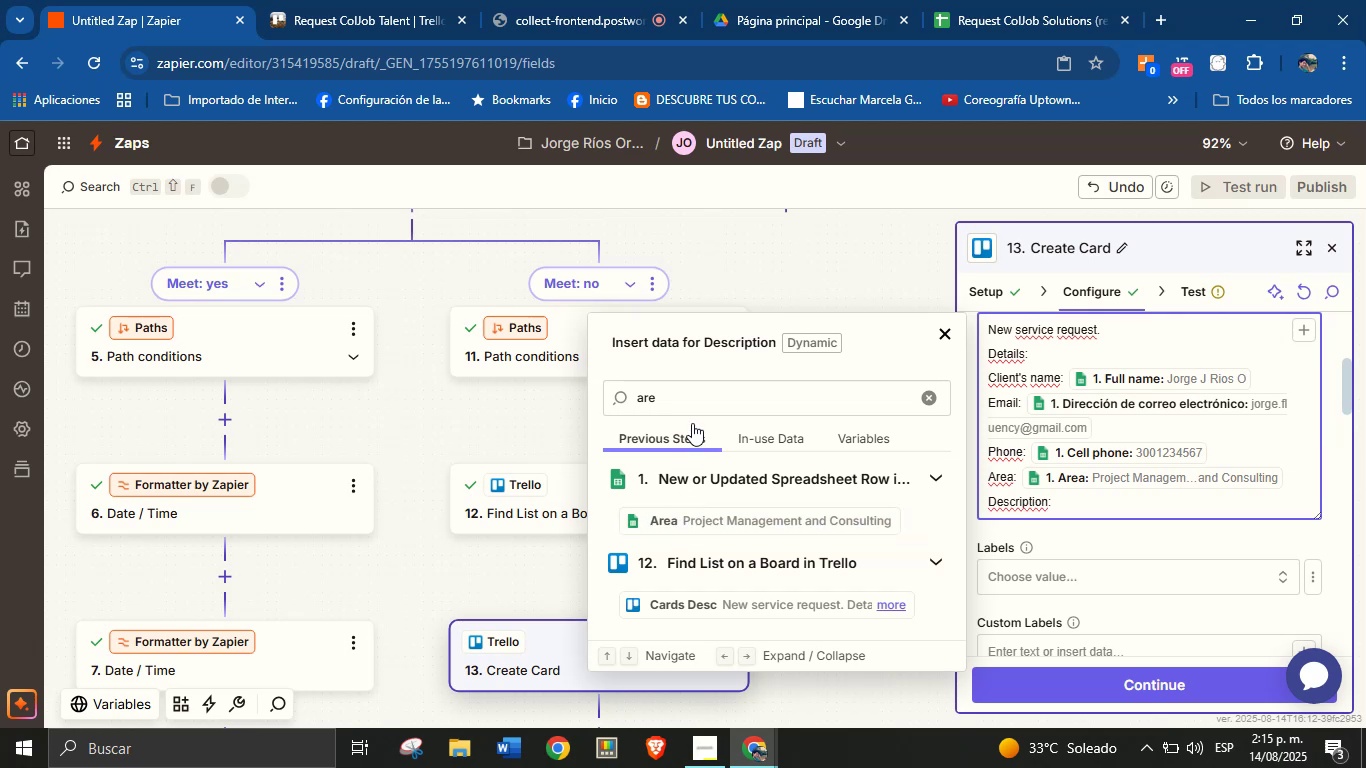 
double_click([694, 394])
 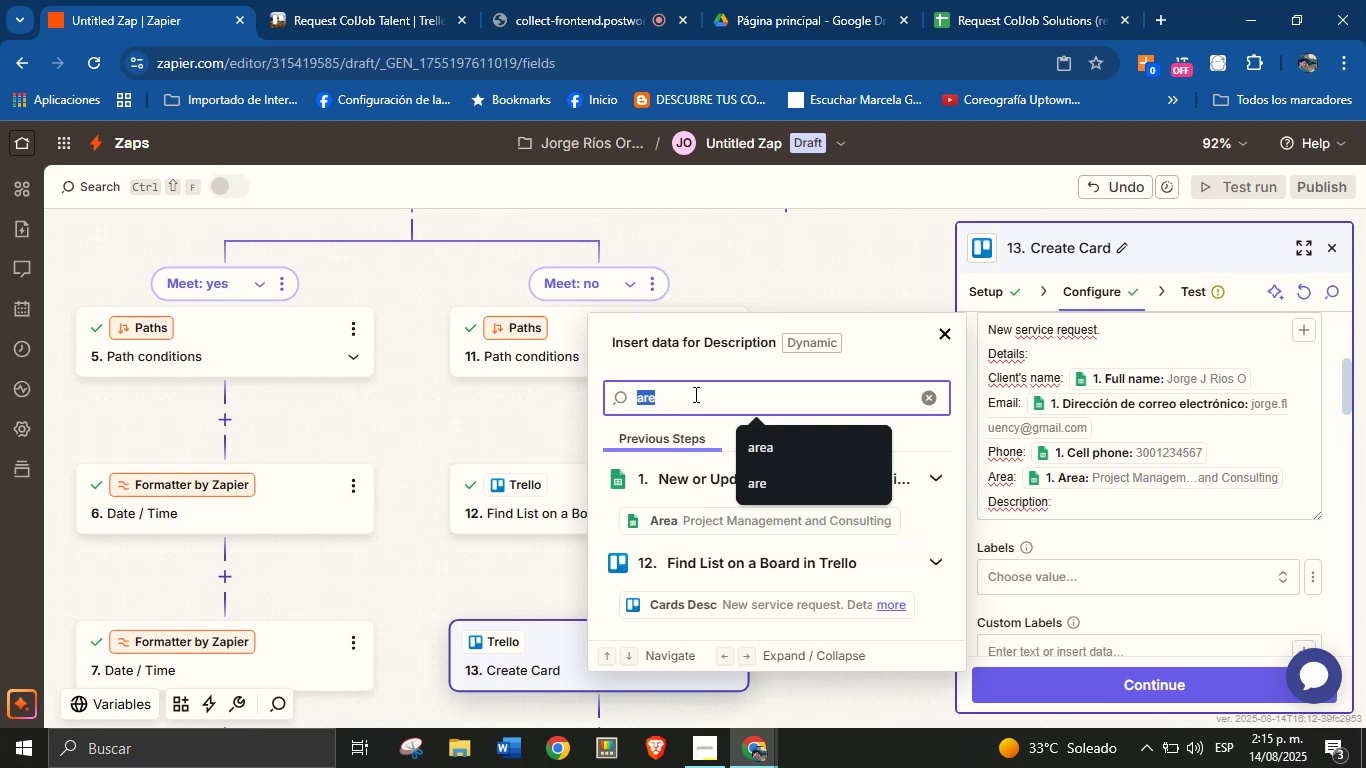 
type(desc)
 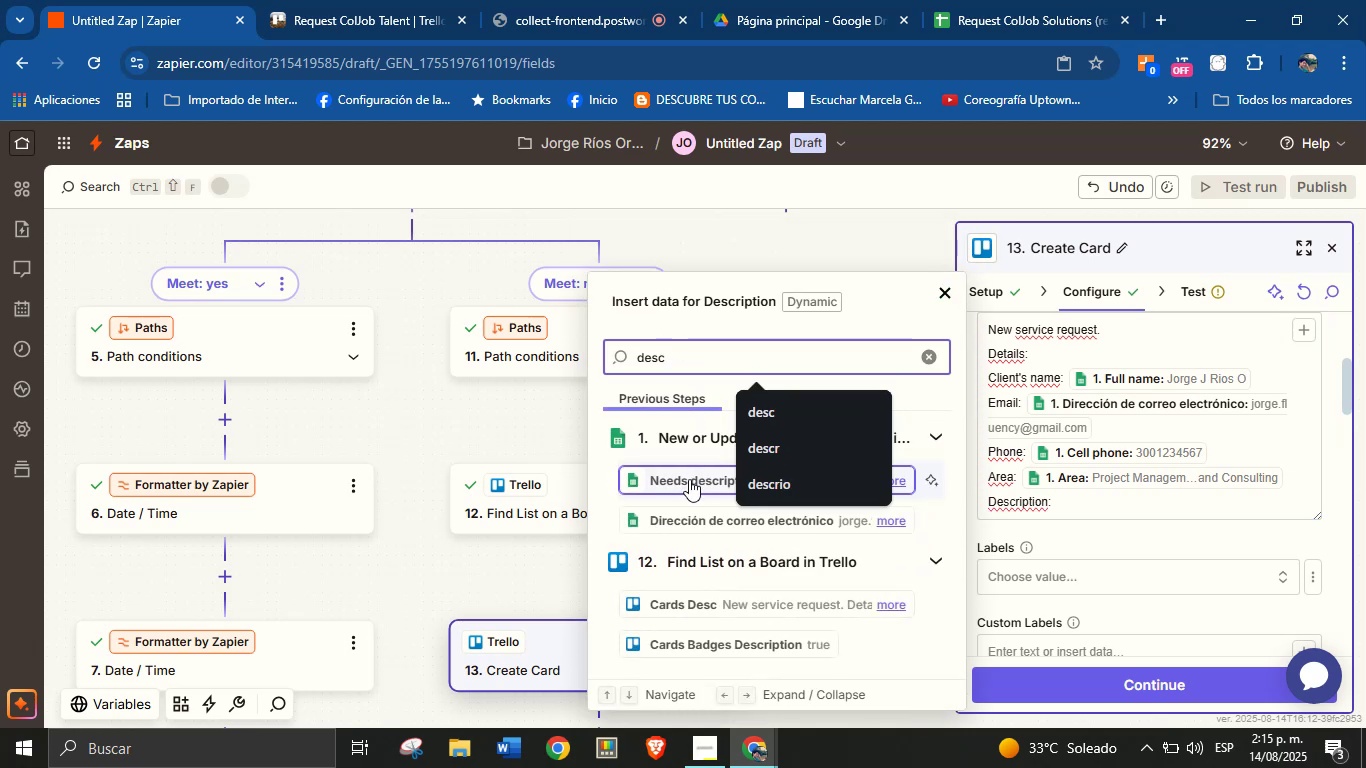 
left_click([689, 479])
 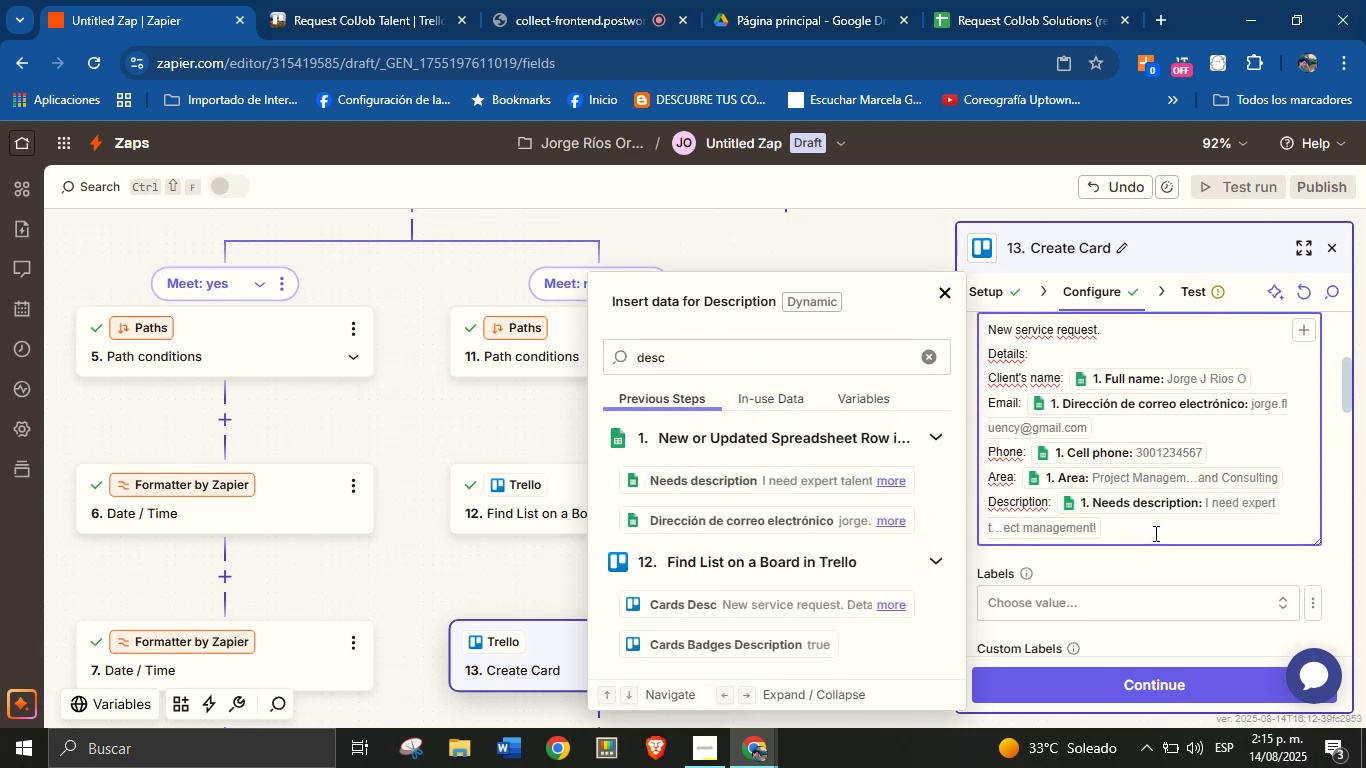 
key(Enter)
 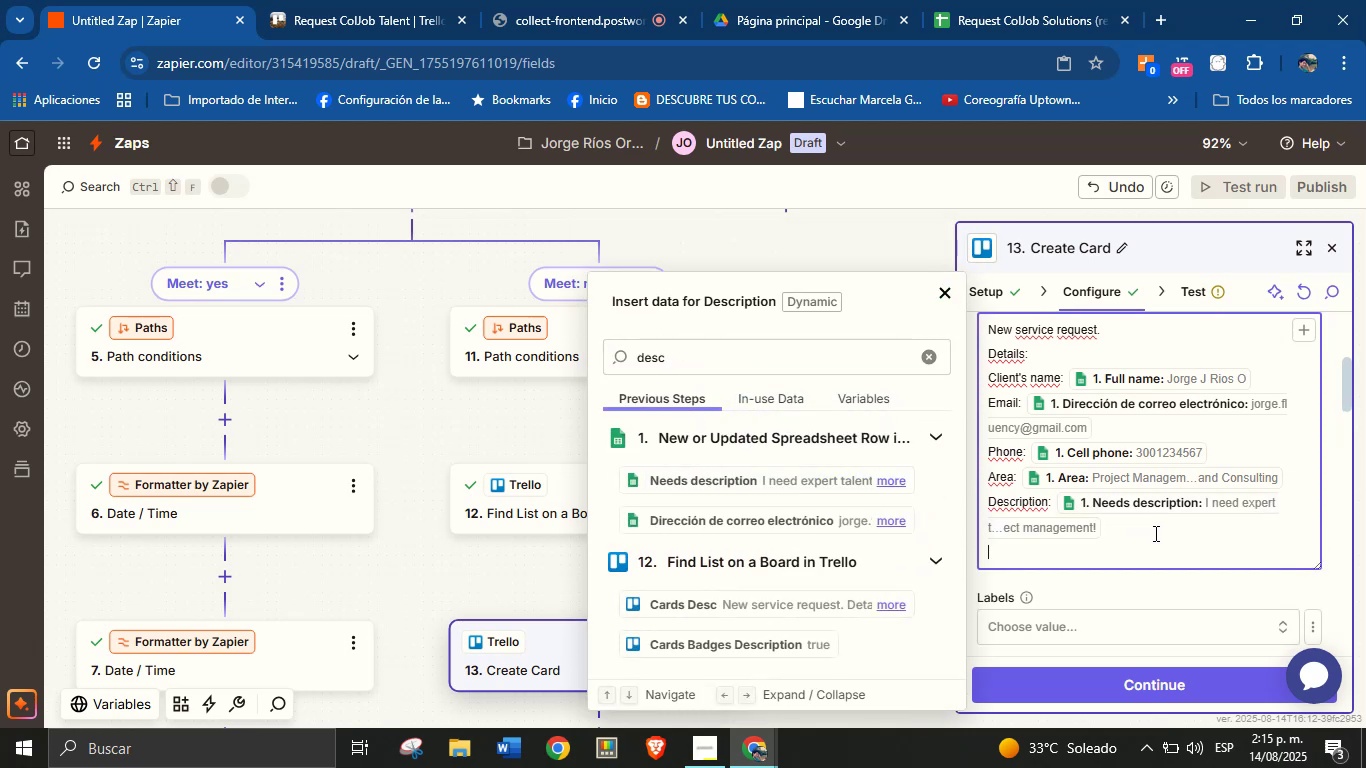 
type(Creation dat> )
key(Backspace)
type(e)
key(Backspace)
key(Backspace)
type(e> )
 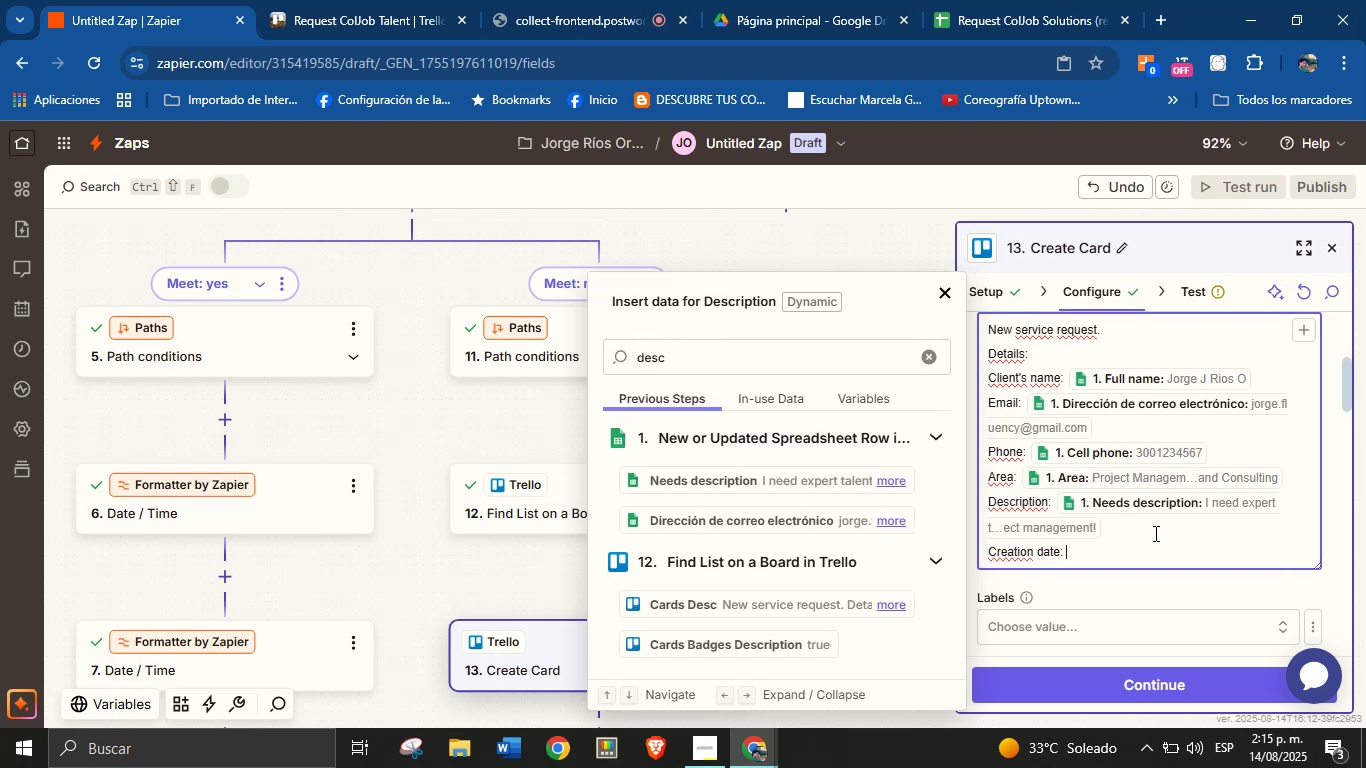 
scroll: coordinate [783, 539], scroll_direction: down, amount: 2.0
 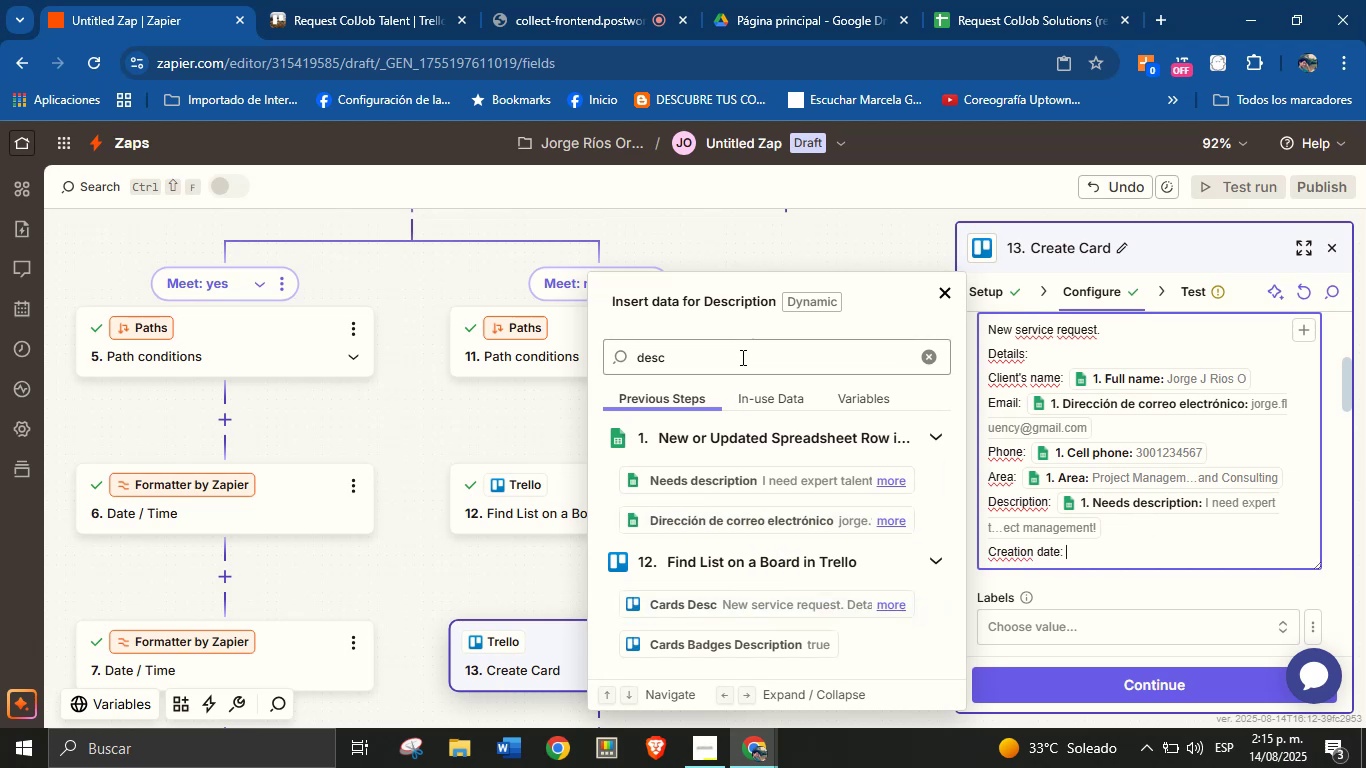 
double_click([741, 357])
 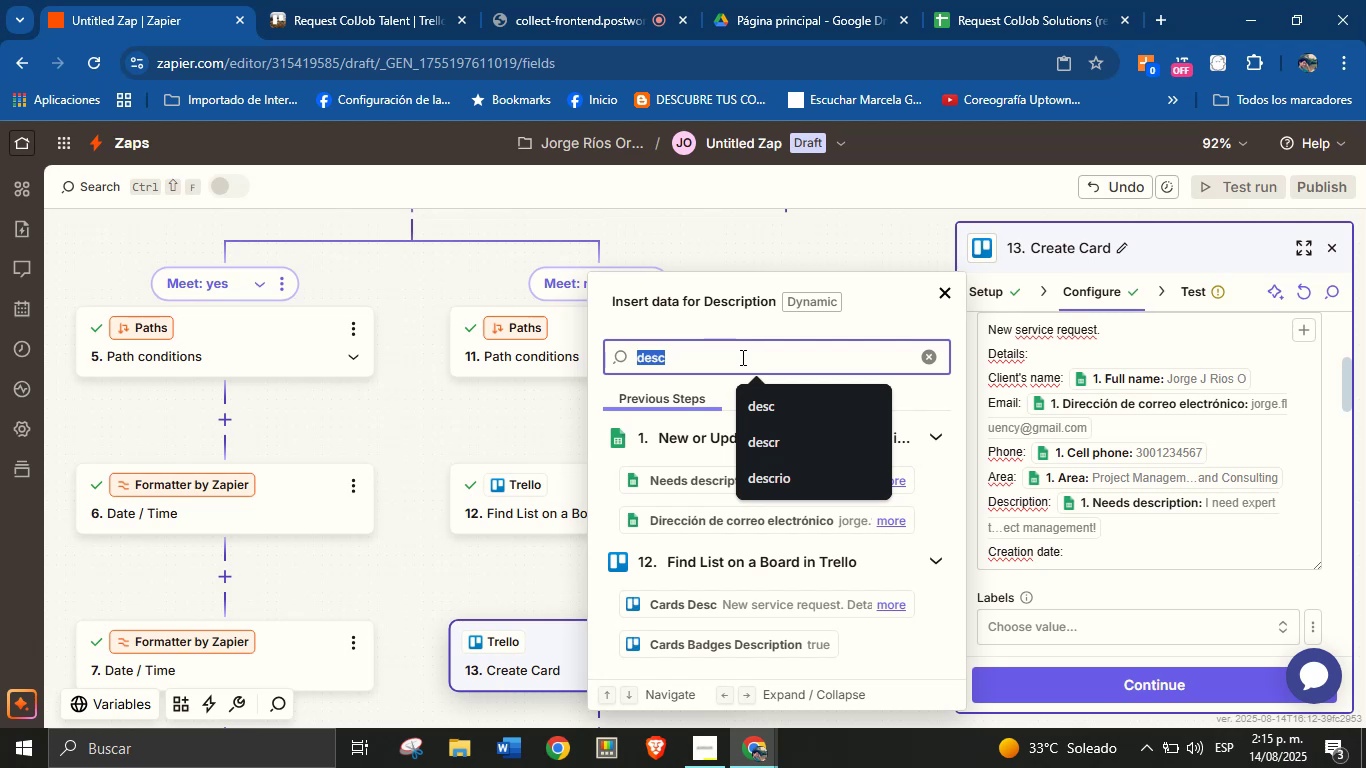 
key(Backspace)
 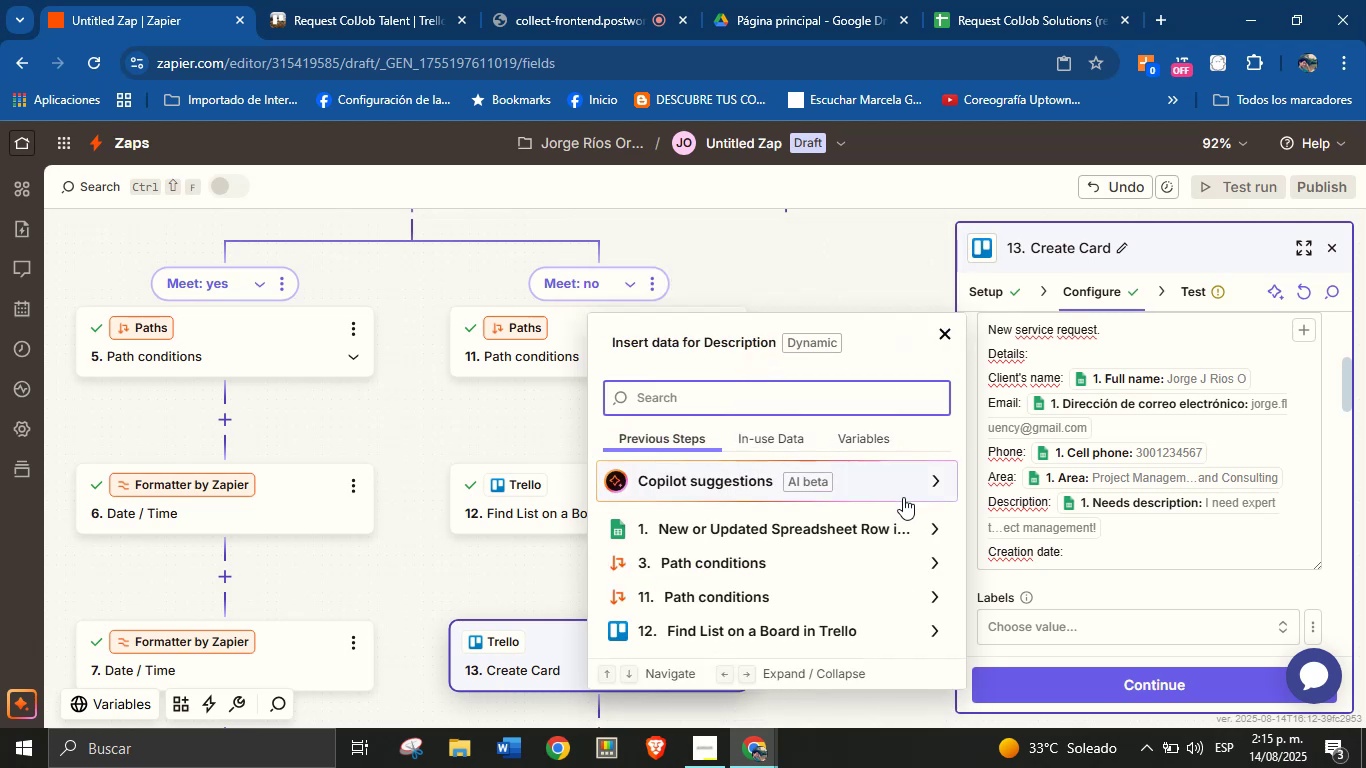 
left_click([929, 530])
 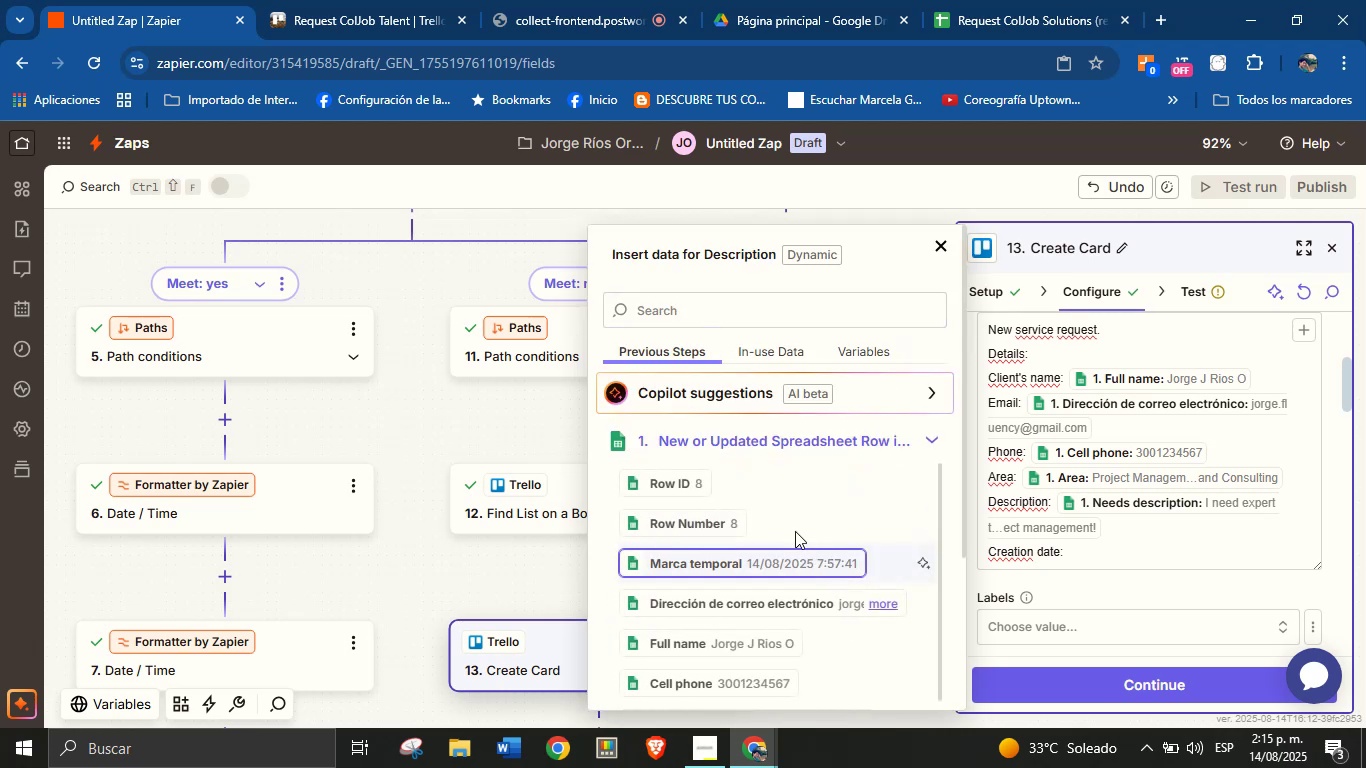 
scroll: coordinate [779, 367], scroll_direction: down, amount: 17.0
 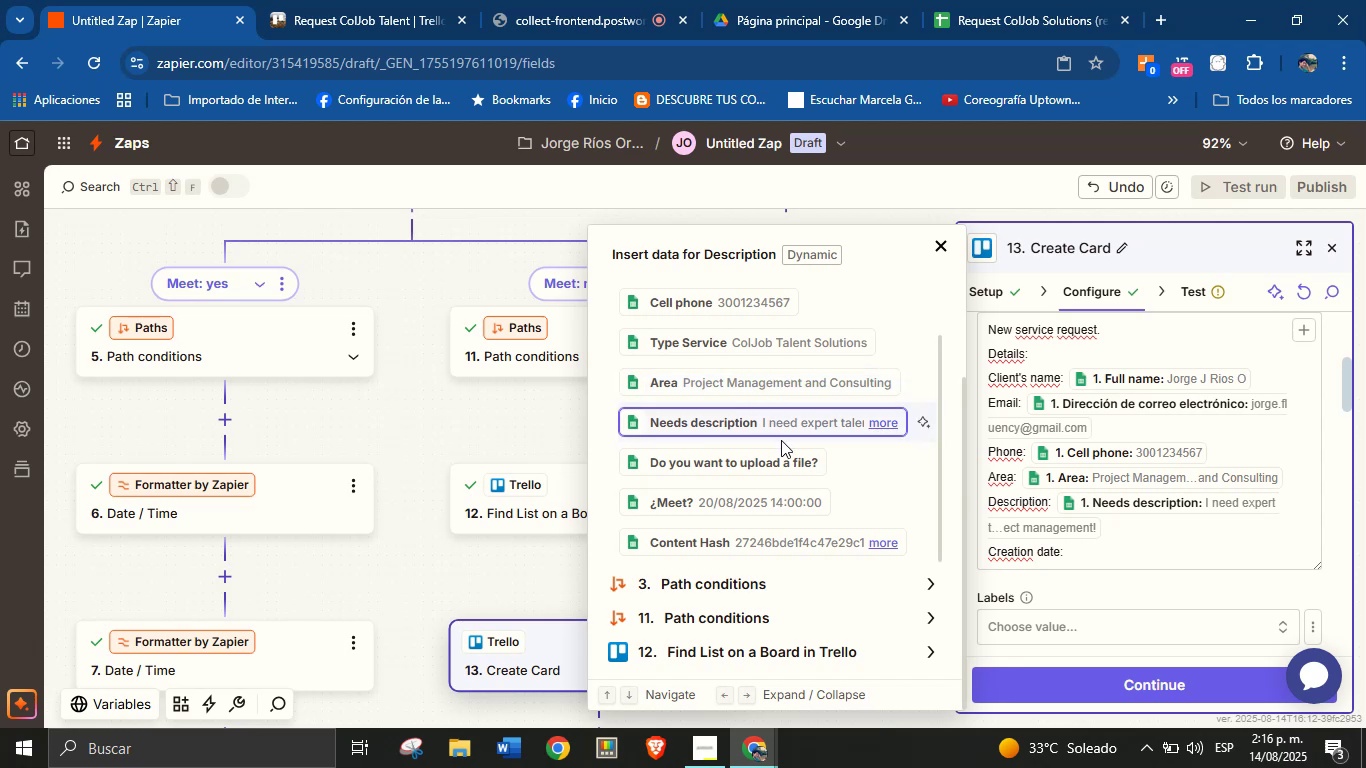 
scroll: coordinate [787, 441], scroll_direction: up, amount: 3.0
 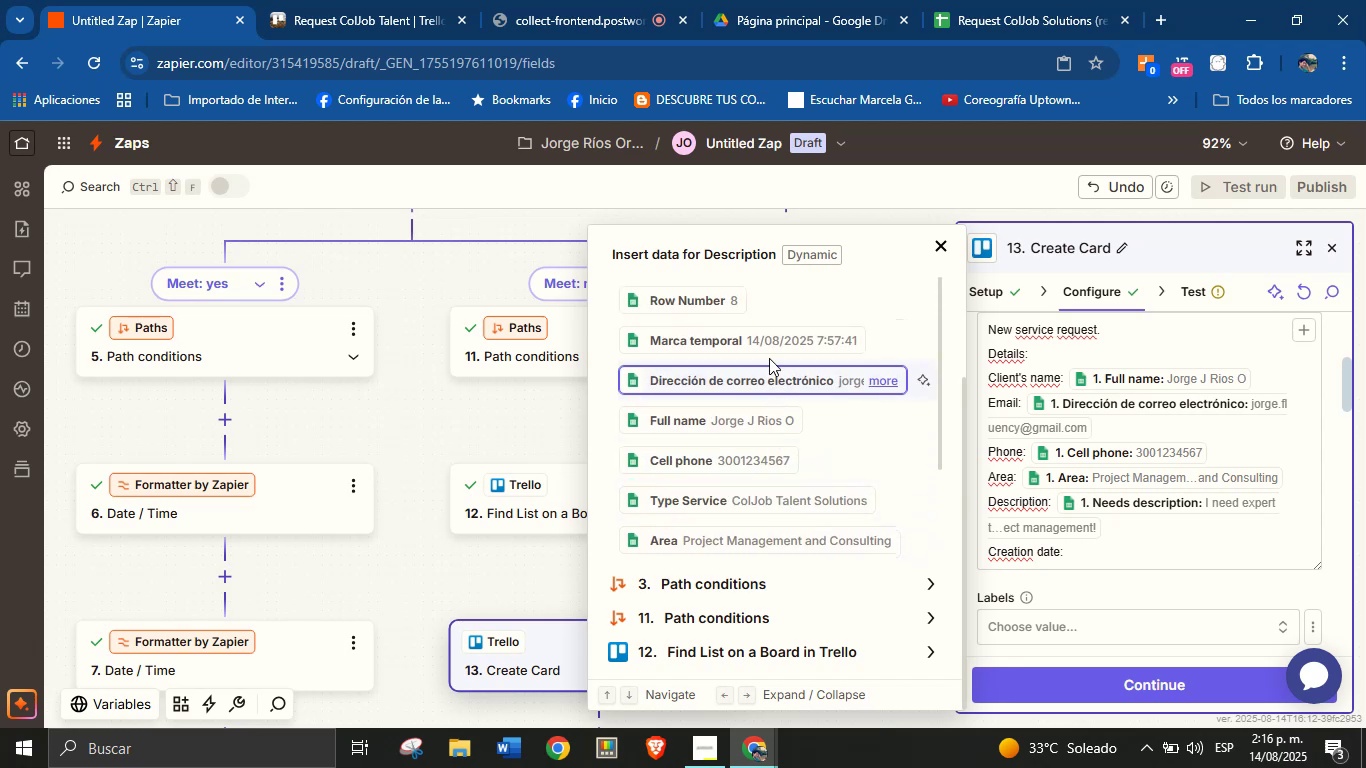 
left_click([769, 340])
 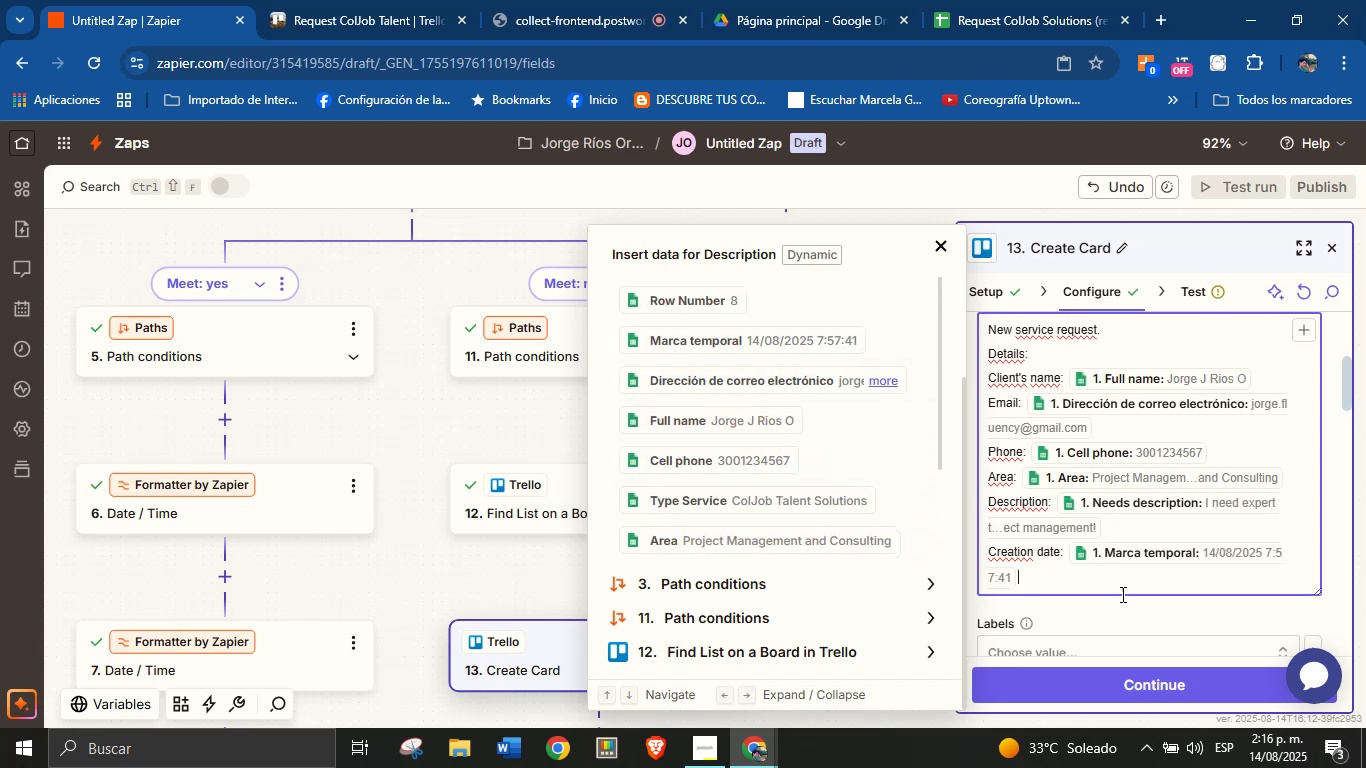 
left_click([1122, 608])
 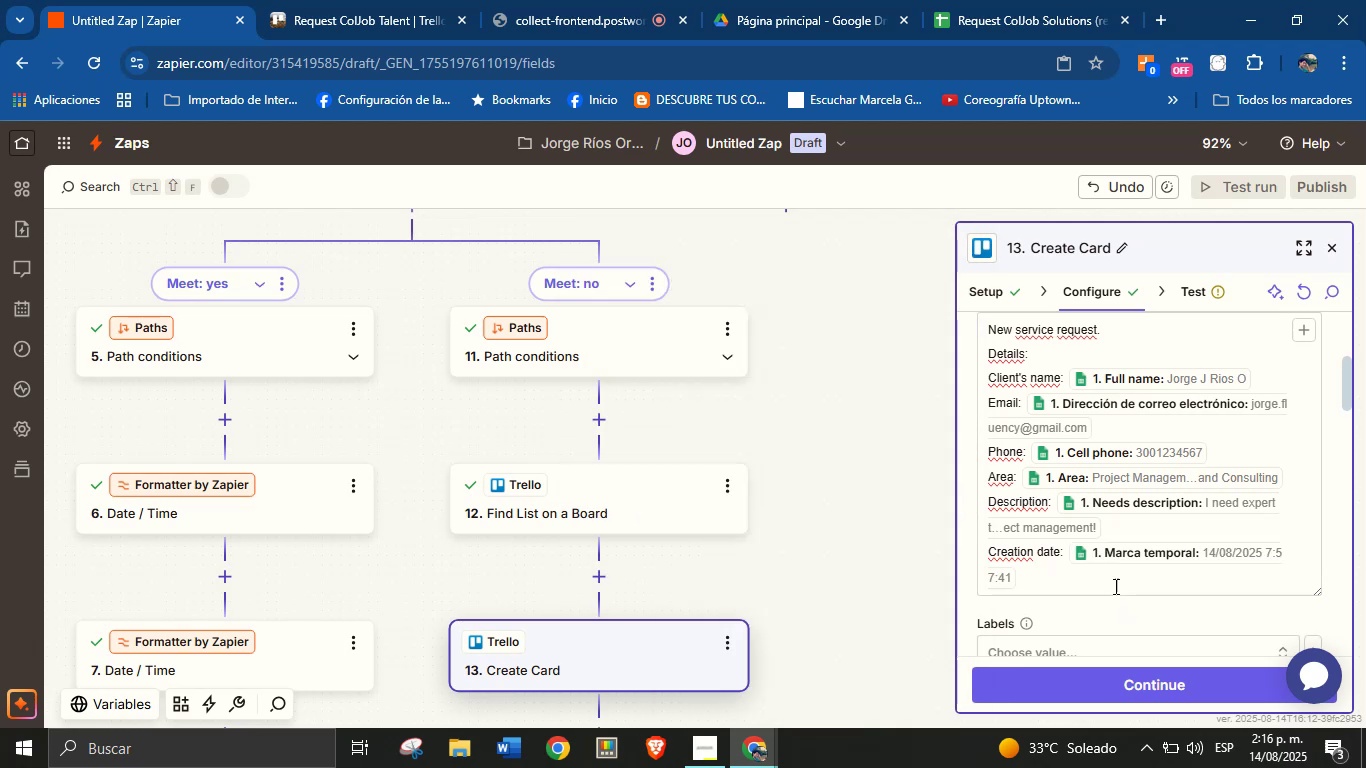 
scroll: coordinate [1081, 502], scroll_direction: down, amount: 10.0
 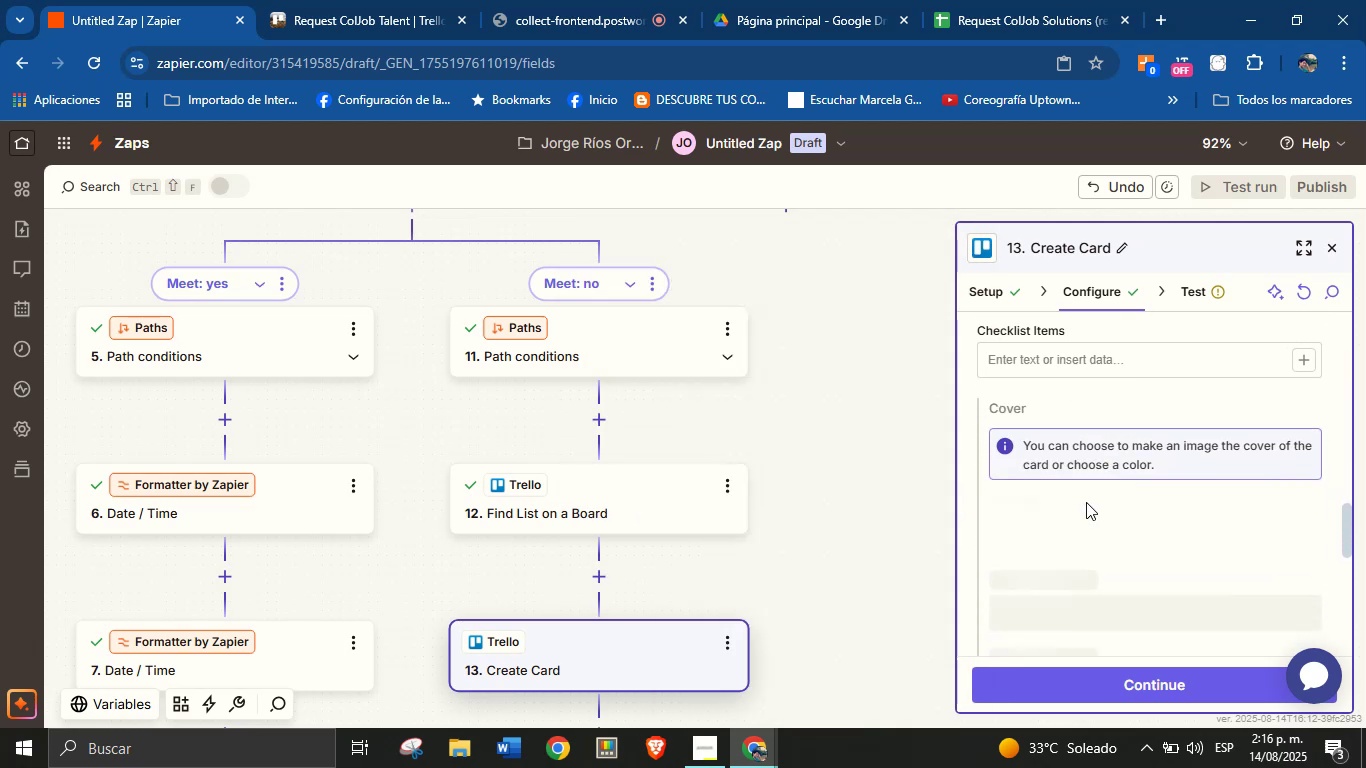 
scroll: coordinate [1089, 504], scroll_direction: none, amount: 0.0
 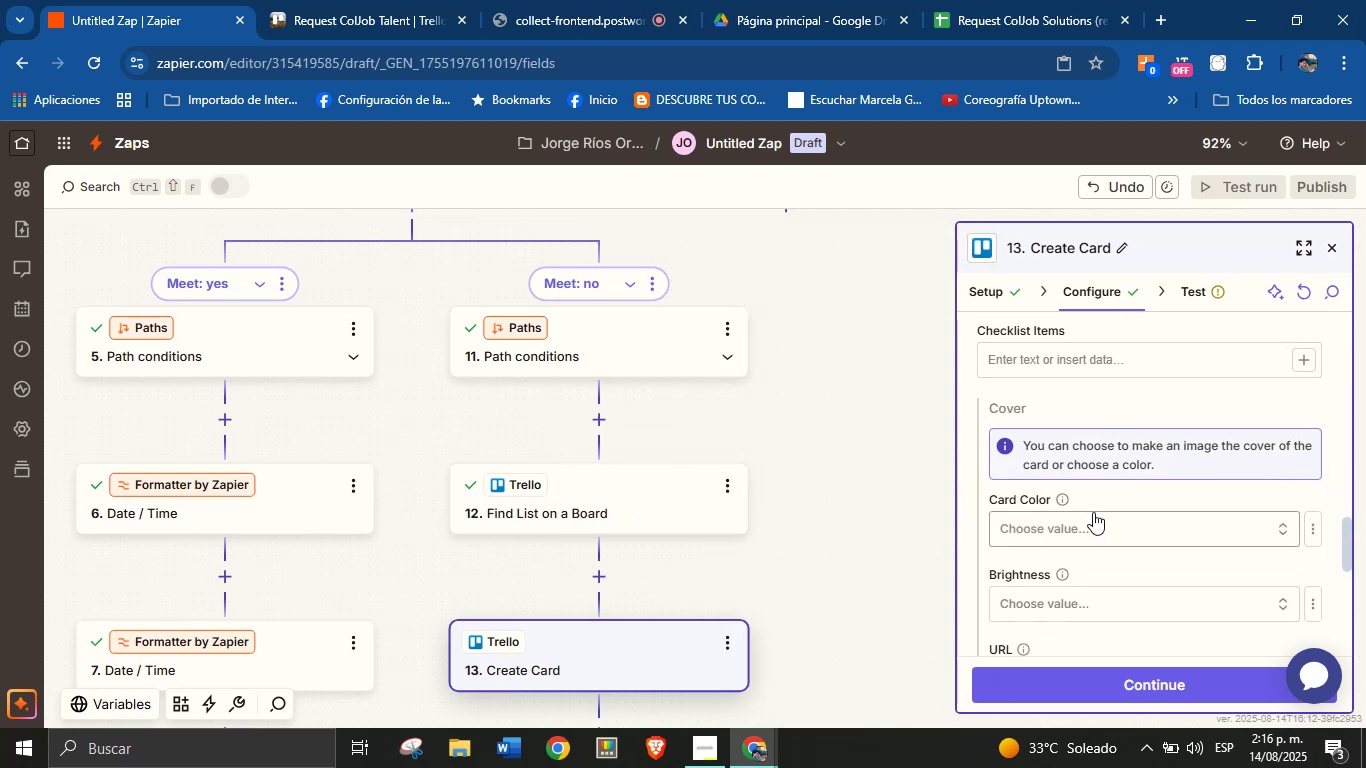 
scroll: coordinate [1125, 514], scroll_direction: down, amount: 4.0
 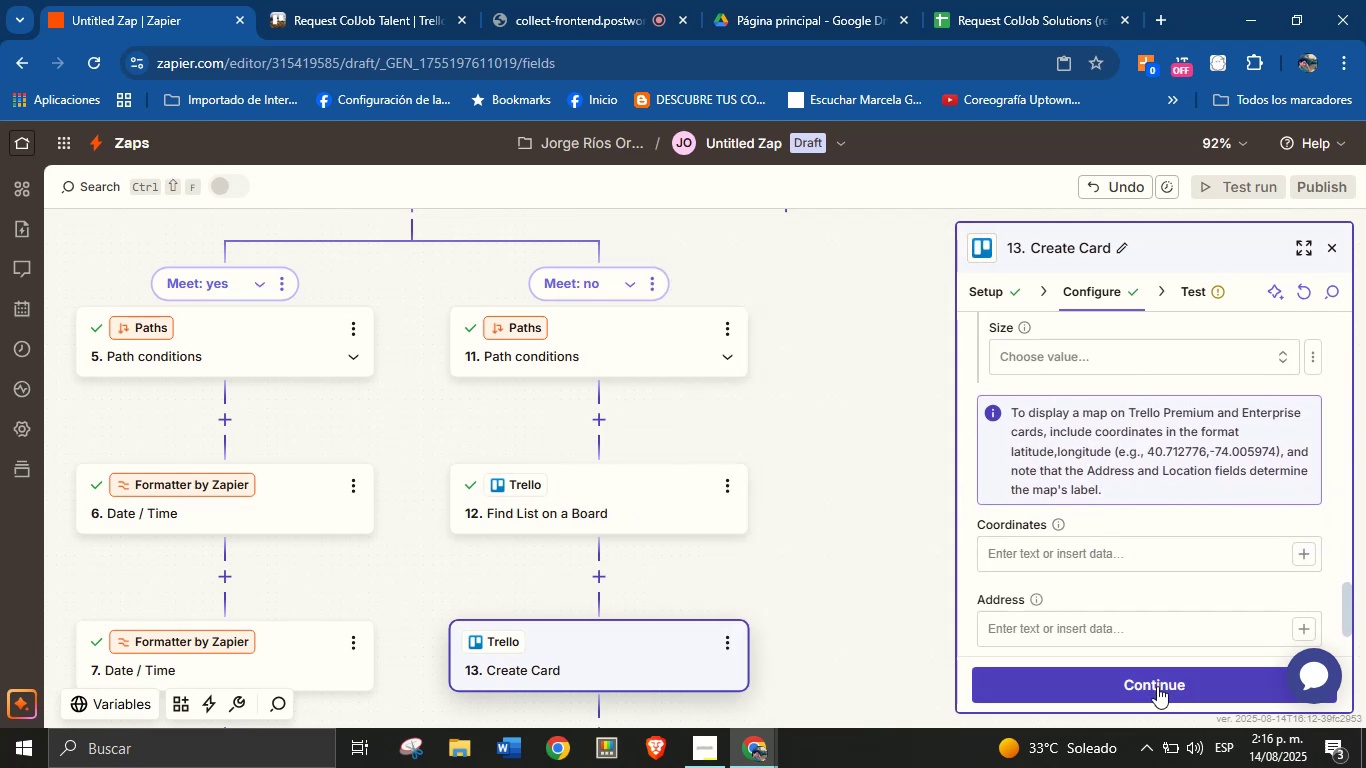 
left_click([1159, 686])
 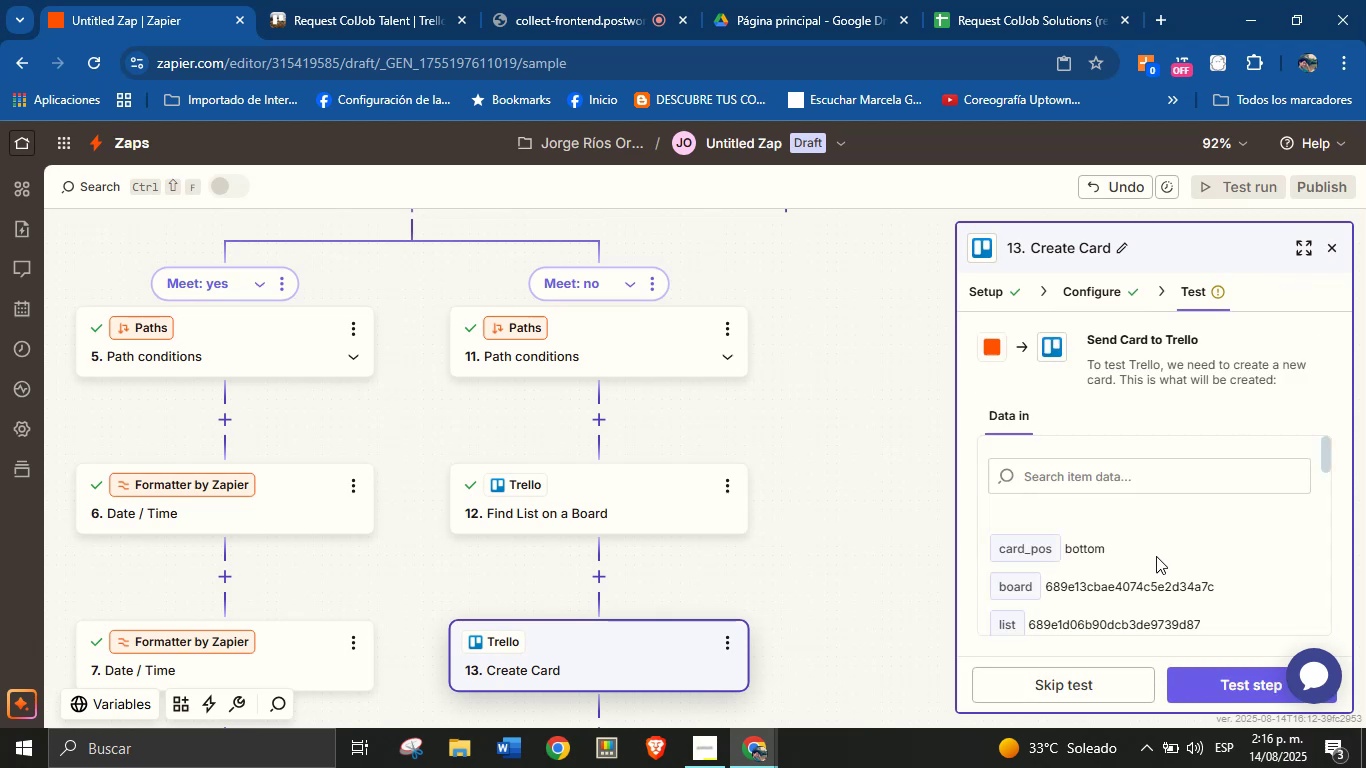 
left_click([1217, 680])
 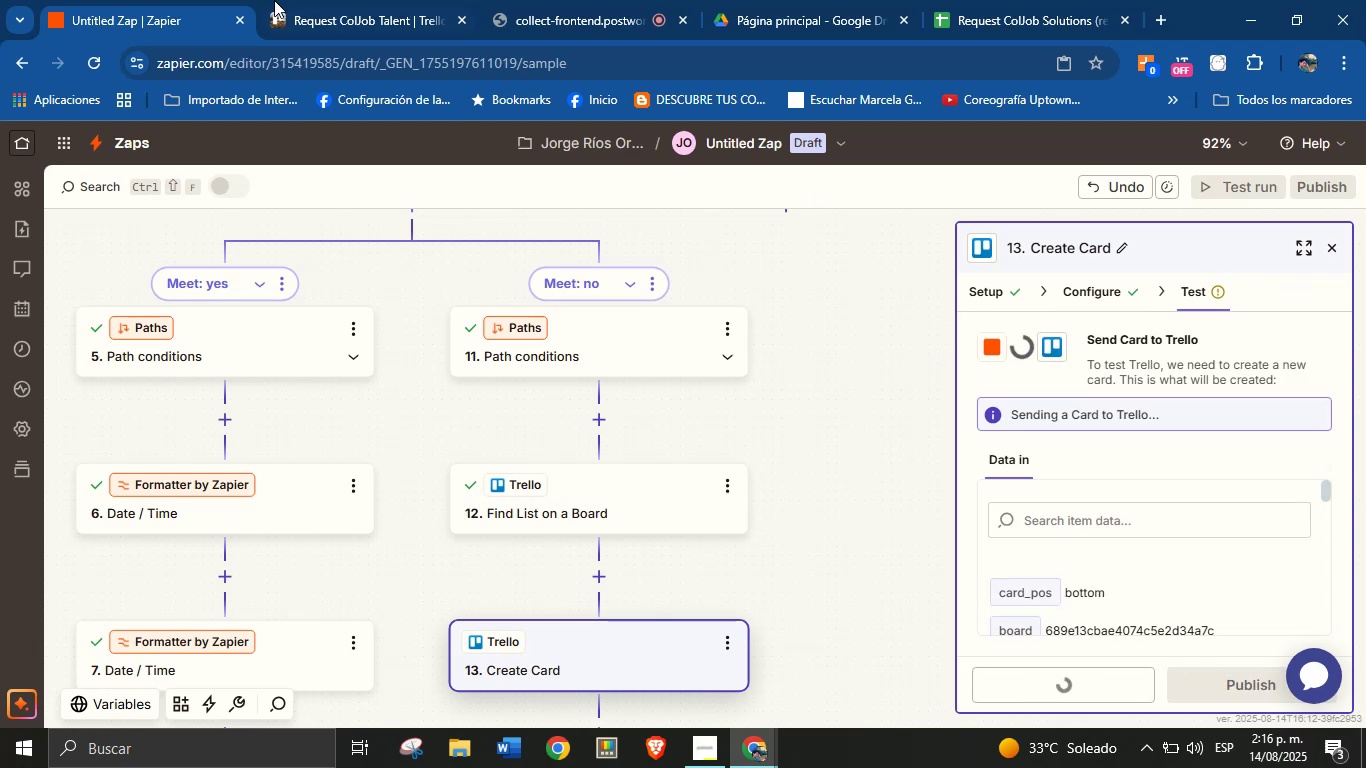 
left_click([310, 0])
 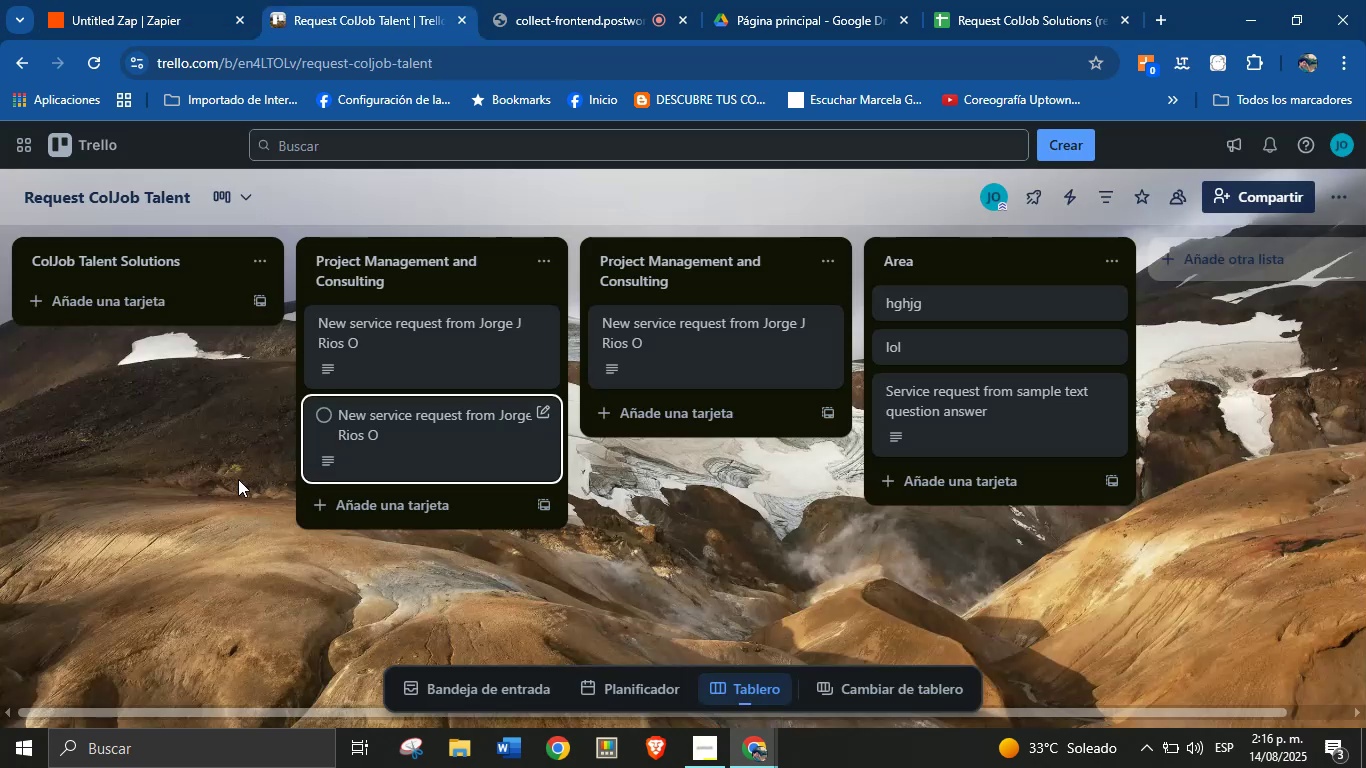 
left_click([157, 0])
 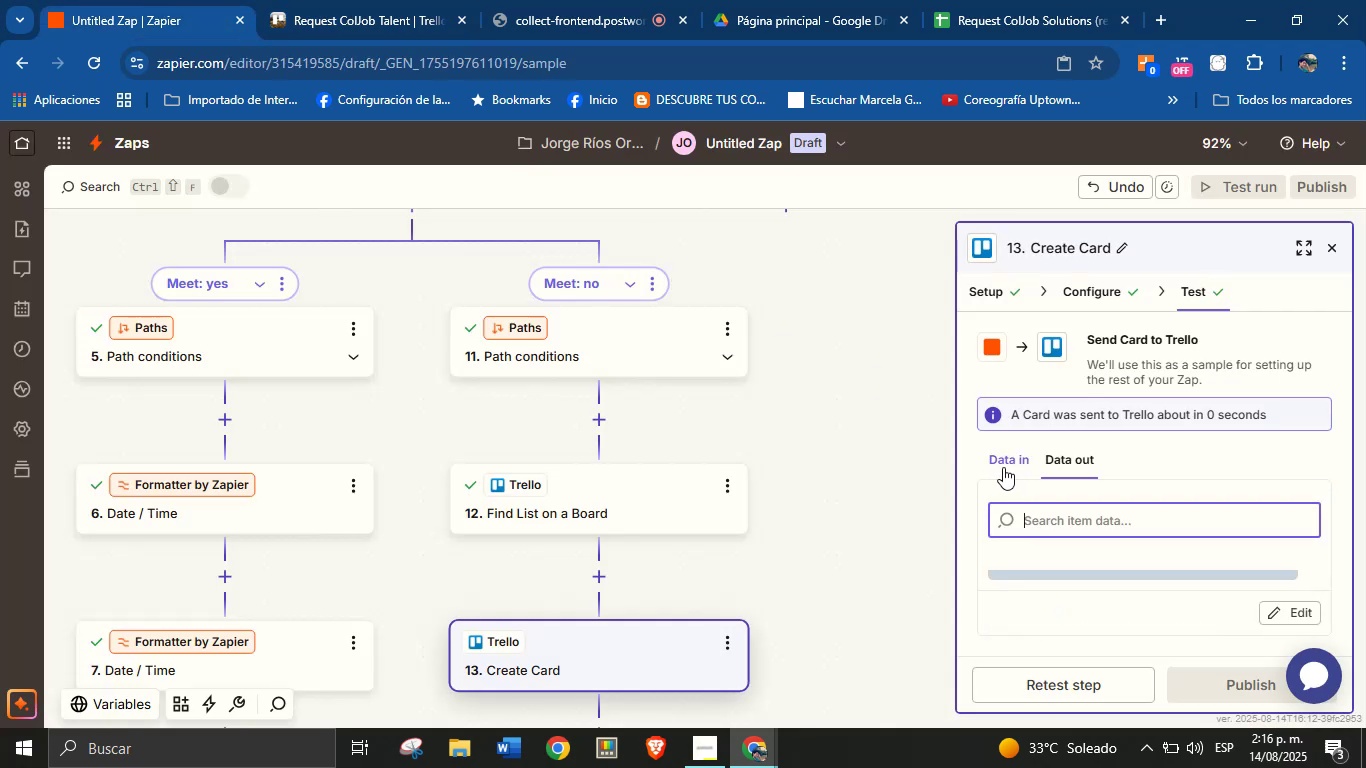 
left_click_drag(start_coordinate=[808, 568], to_coordinate=[413, 629])
 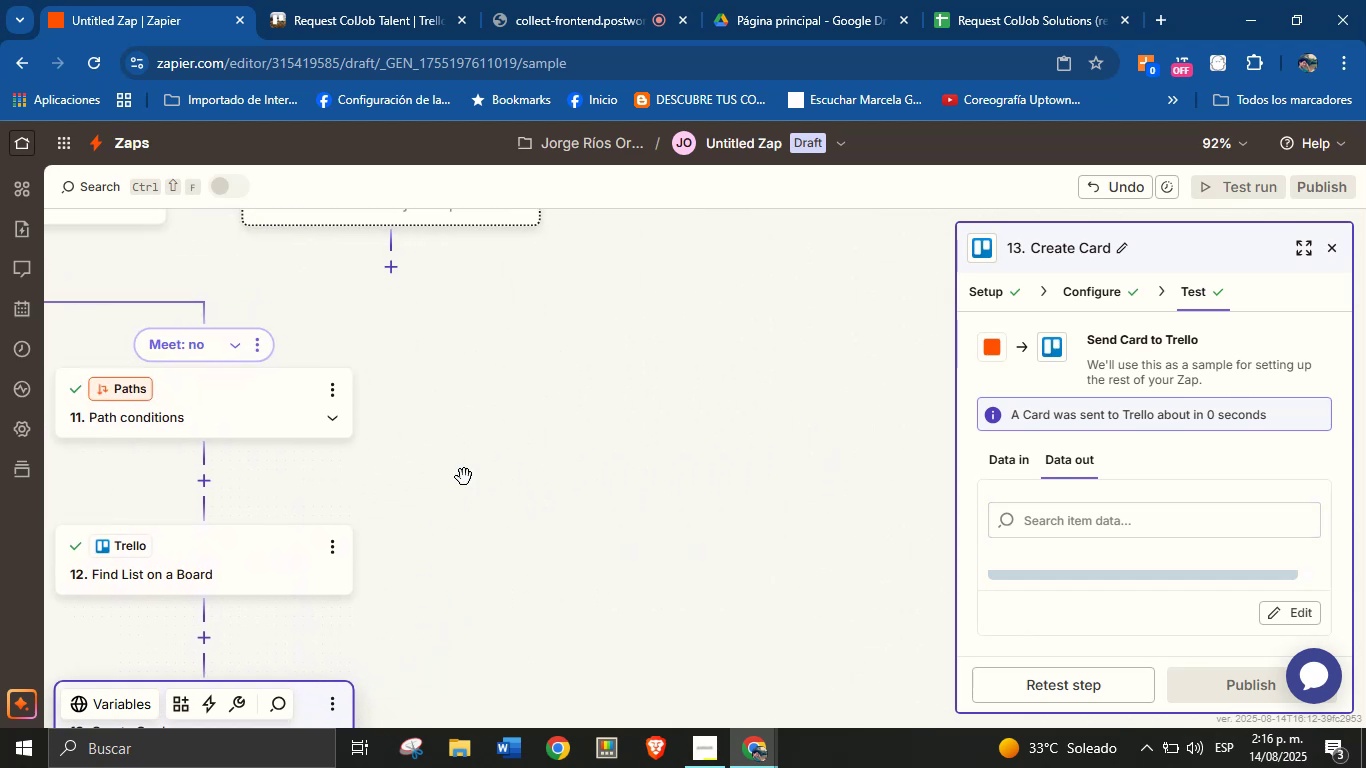 
left_click_drag(start_coordinate=[504, 399], to_coordinate=[471, 596])
 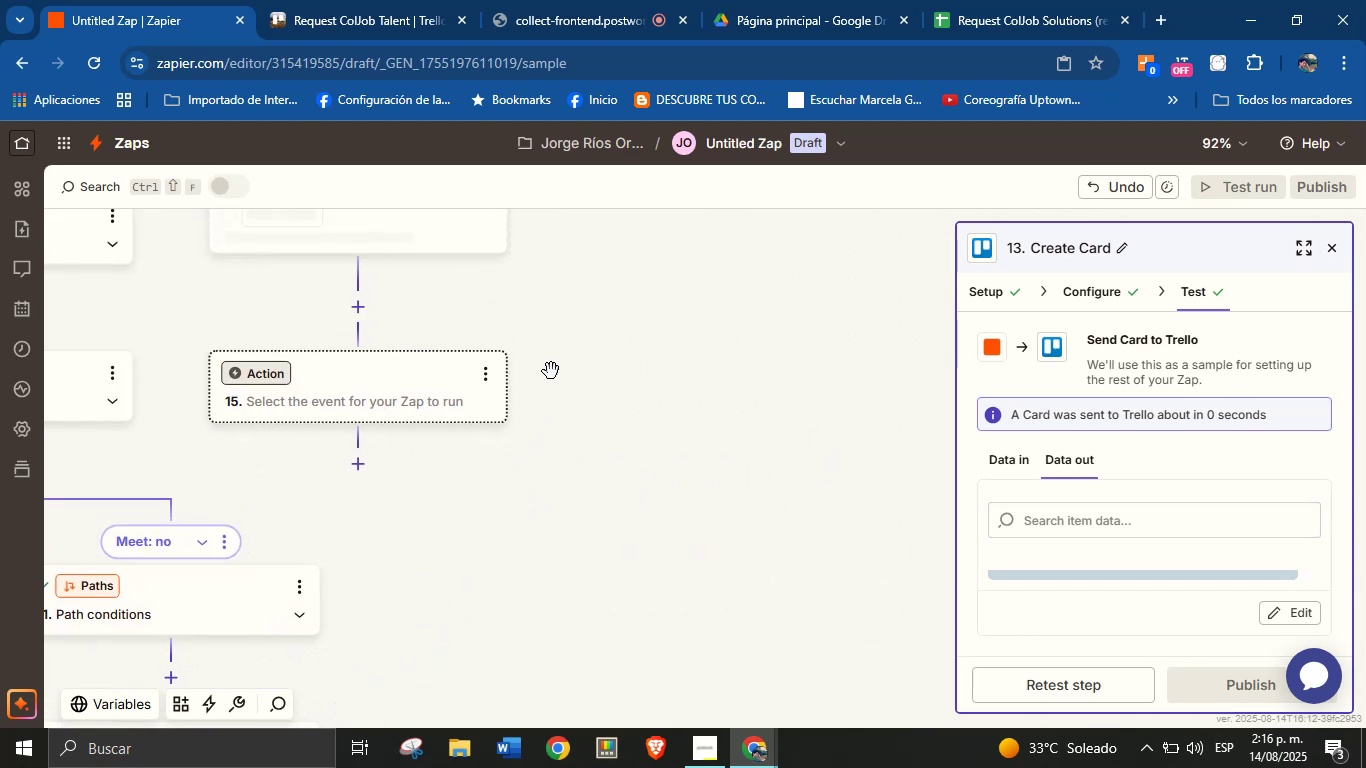 
left_click_drag(start_coordinate=[547, 321], to_coordinate=[661, 477])
 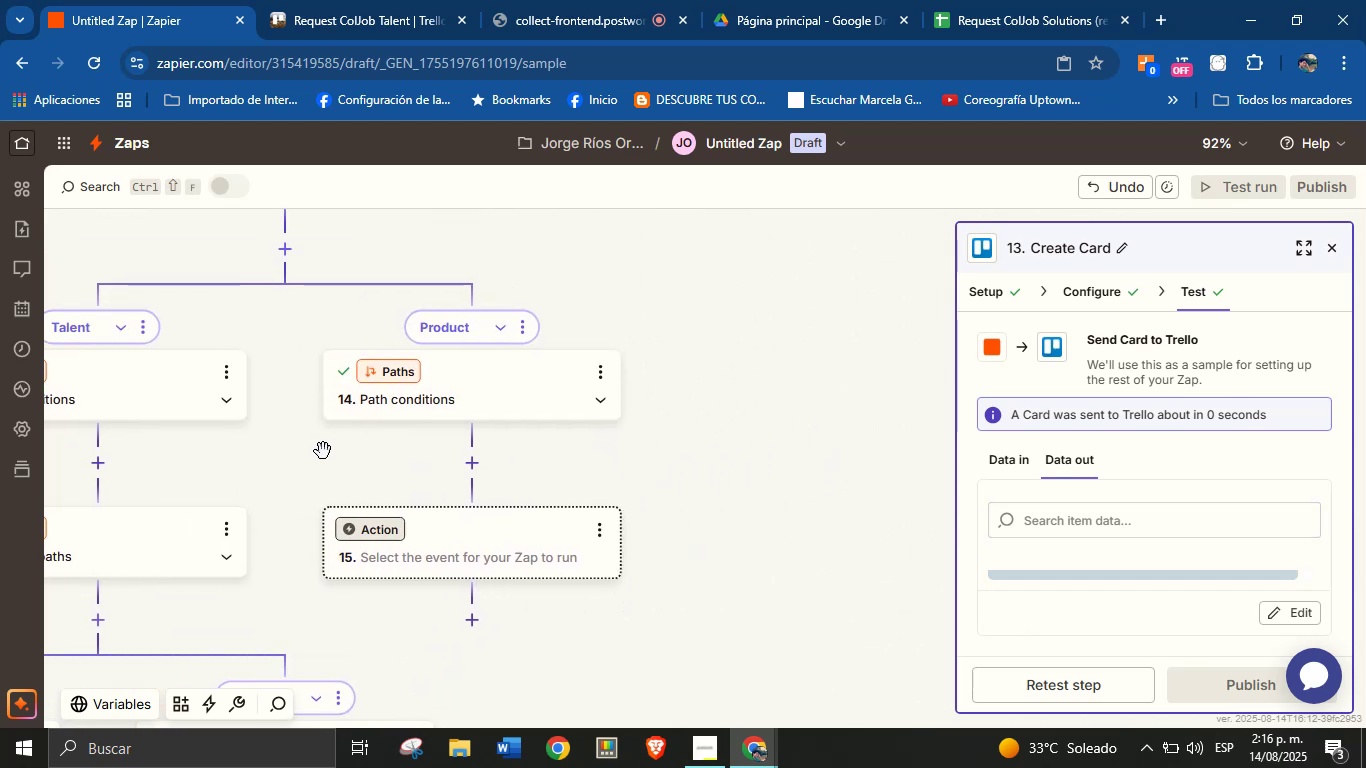 
left_click_drag(start_coordinate=[294, 459], to_coordinate=[621, 256])
 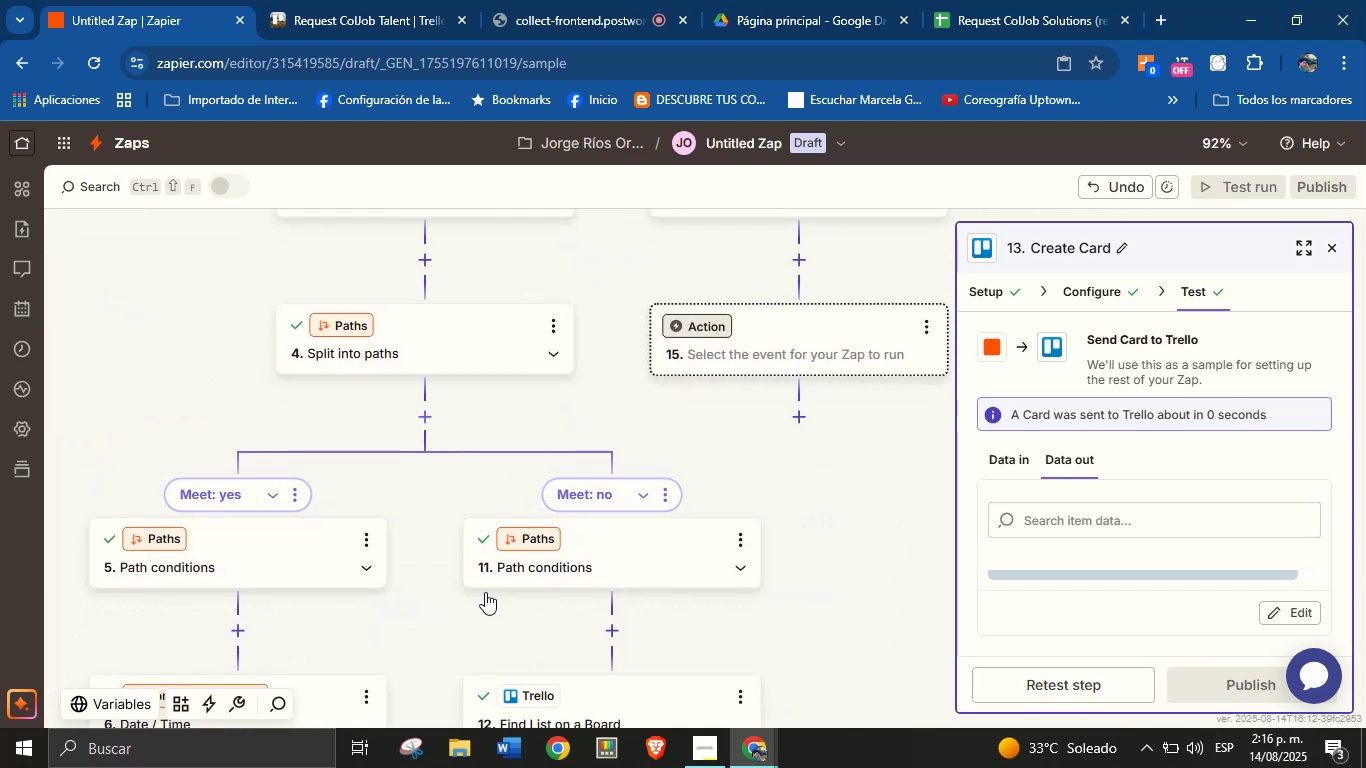 
left_click_drag(start_coordinate=[441, 630], to_coordinate=[429, 422])
 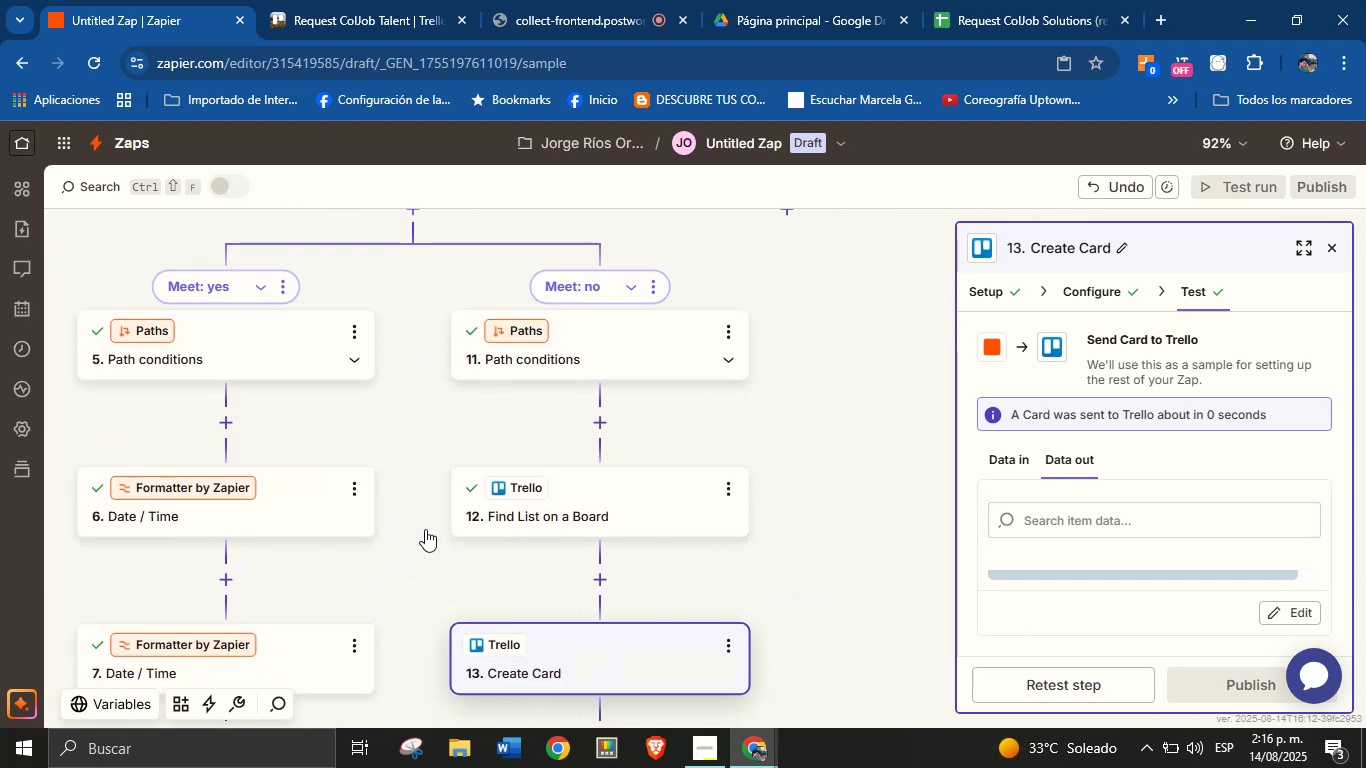 
left_click_drag(start_coordinate=[409, 564], to_coordinate=[429, 389])
 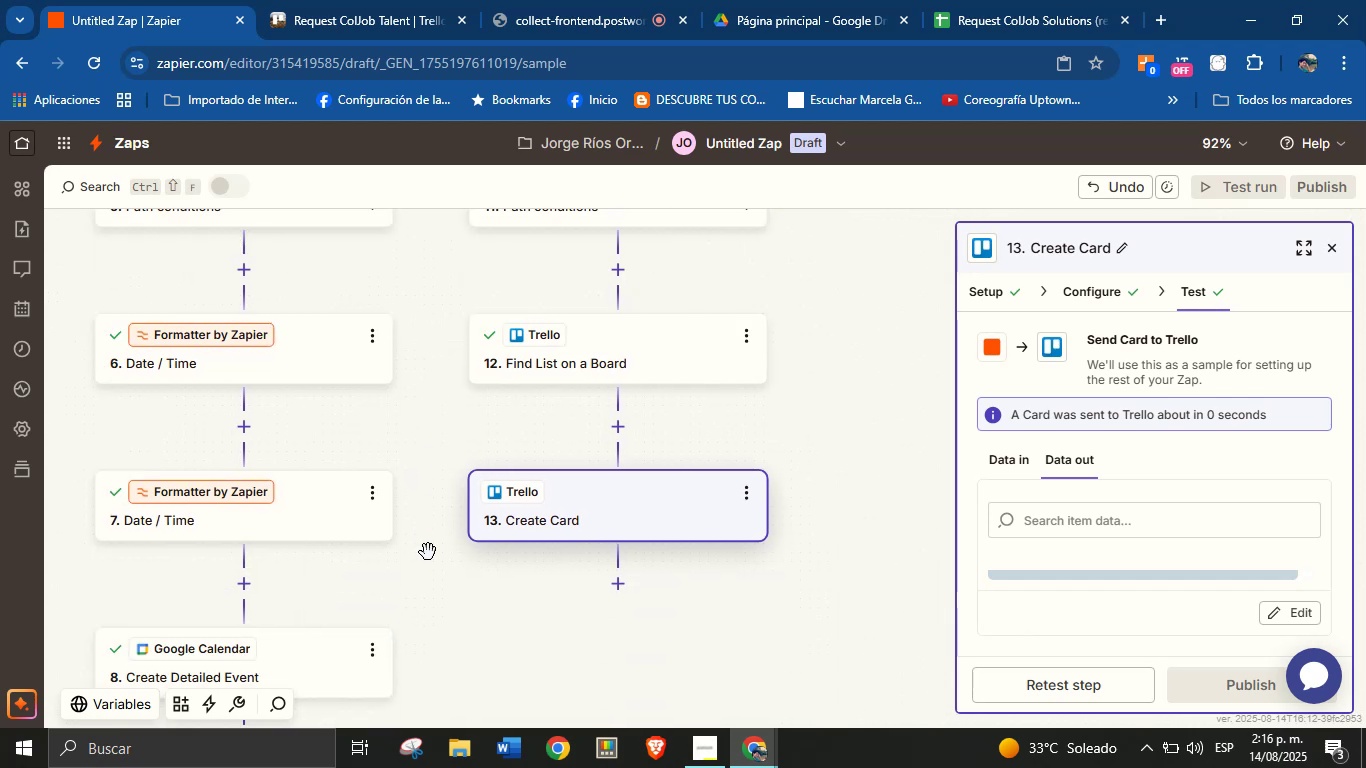 
left_click_drag(start_coordinate=[430, 576], to_coordinate=[430, 484])
 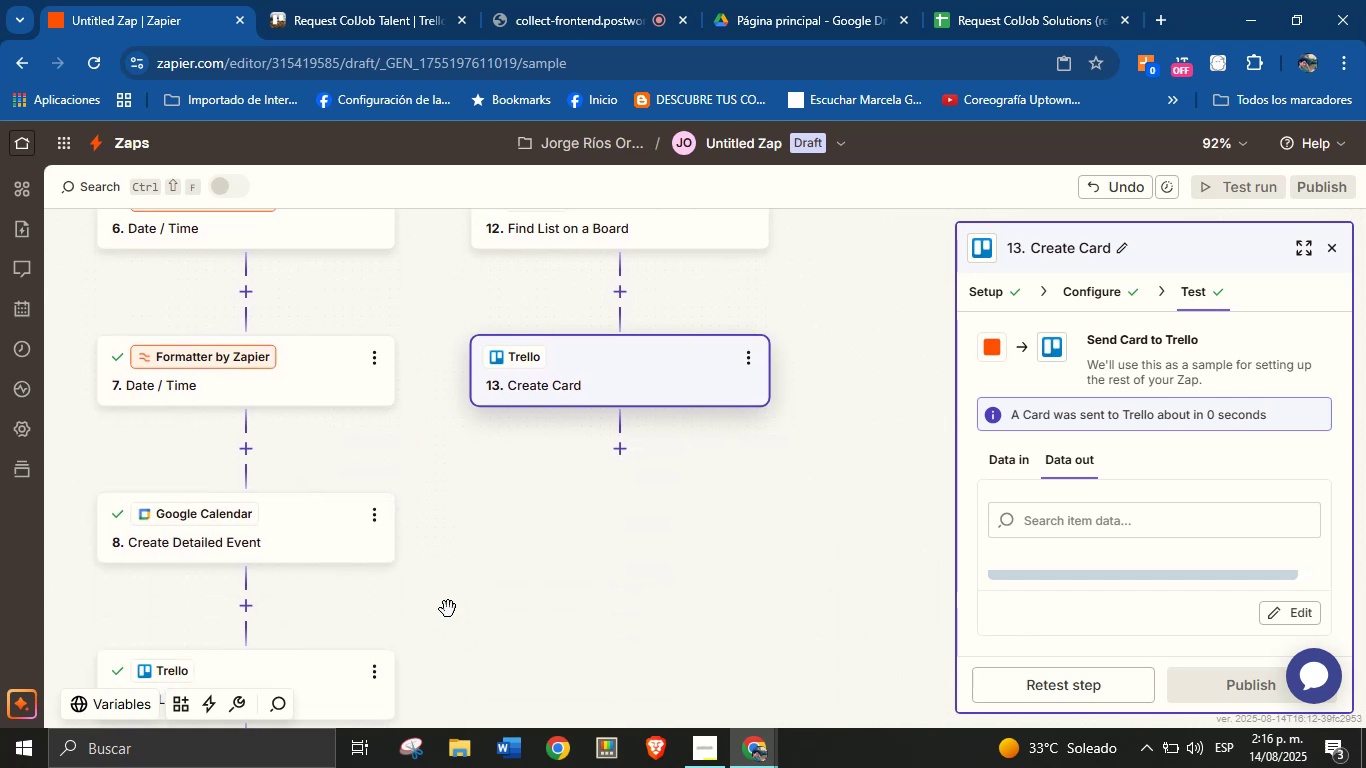 
left_click_drag(start_coordinate=[453, 607], to_coordinate=[475, 479])
 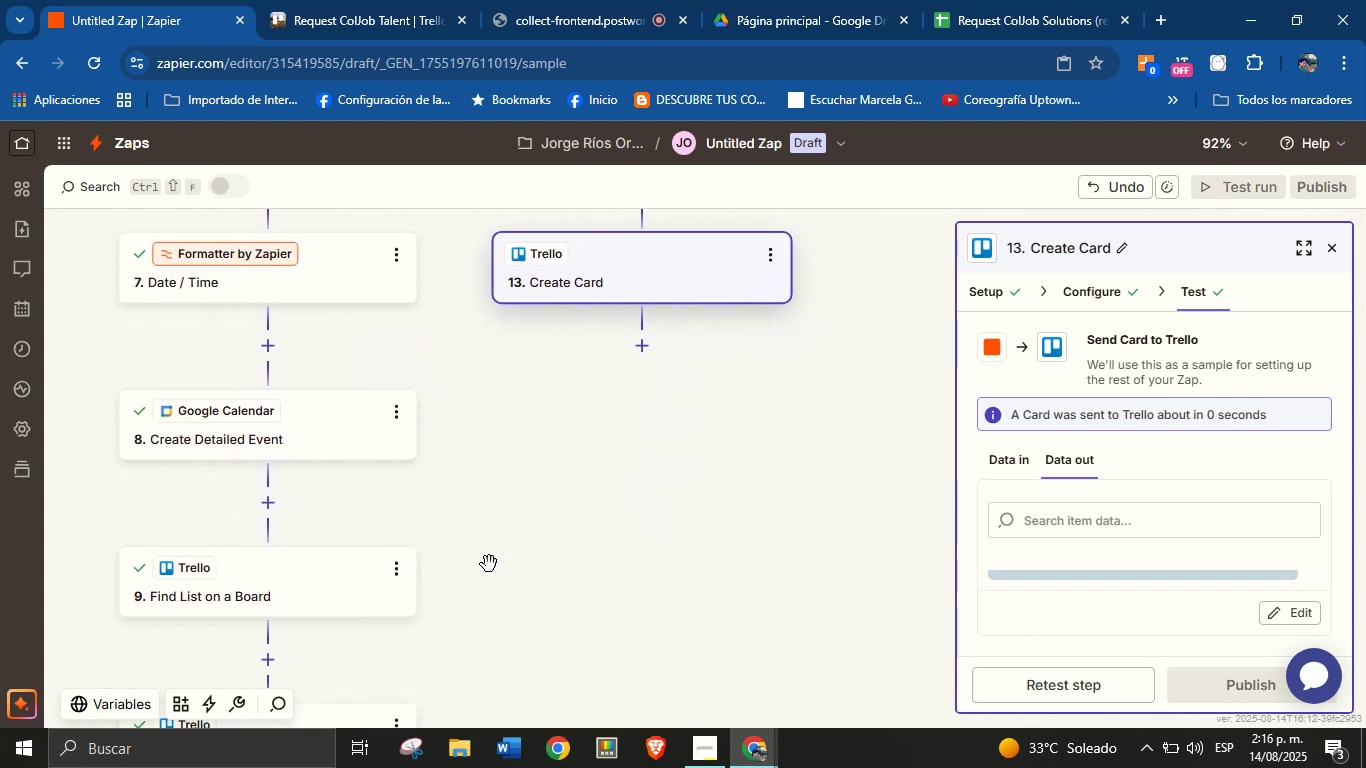 
left_click_drag(start_coordinate=[503, 591], to_coordinate=[502, 460])
 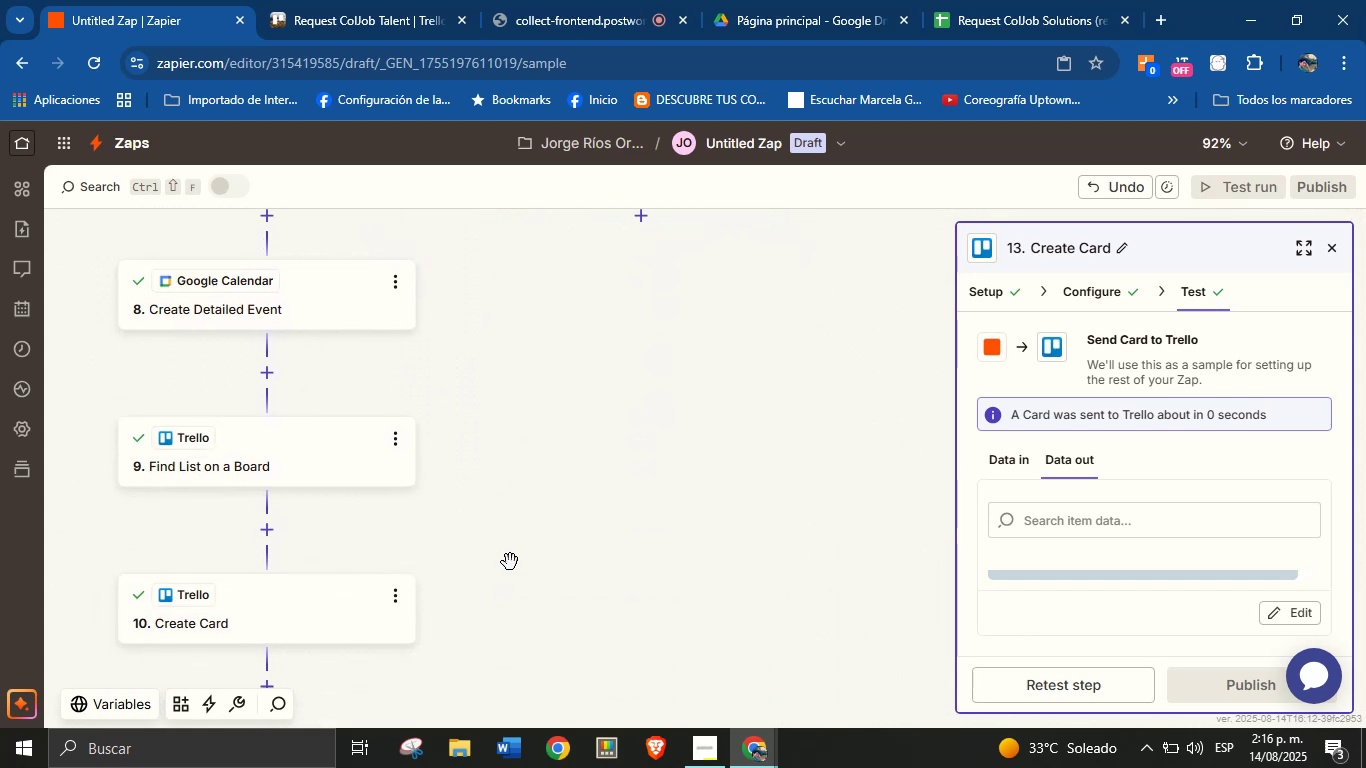 
left_click_drag(start_coordinate=[524, 626], to_coordinate=[522, 488])
 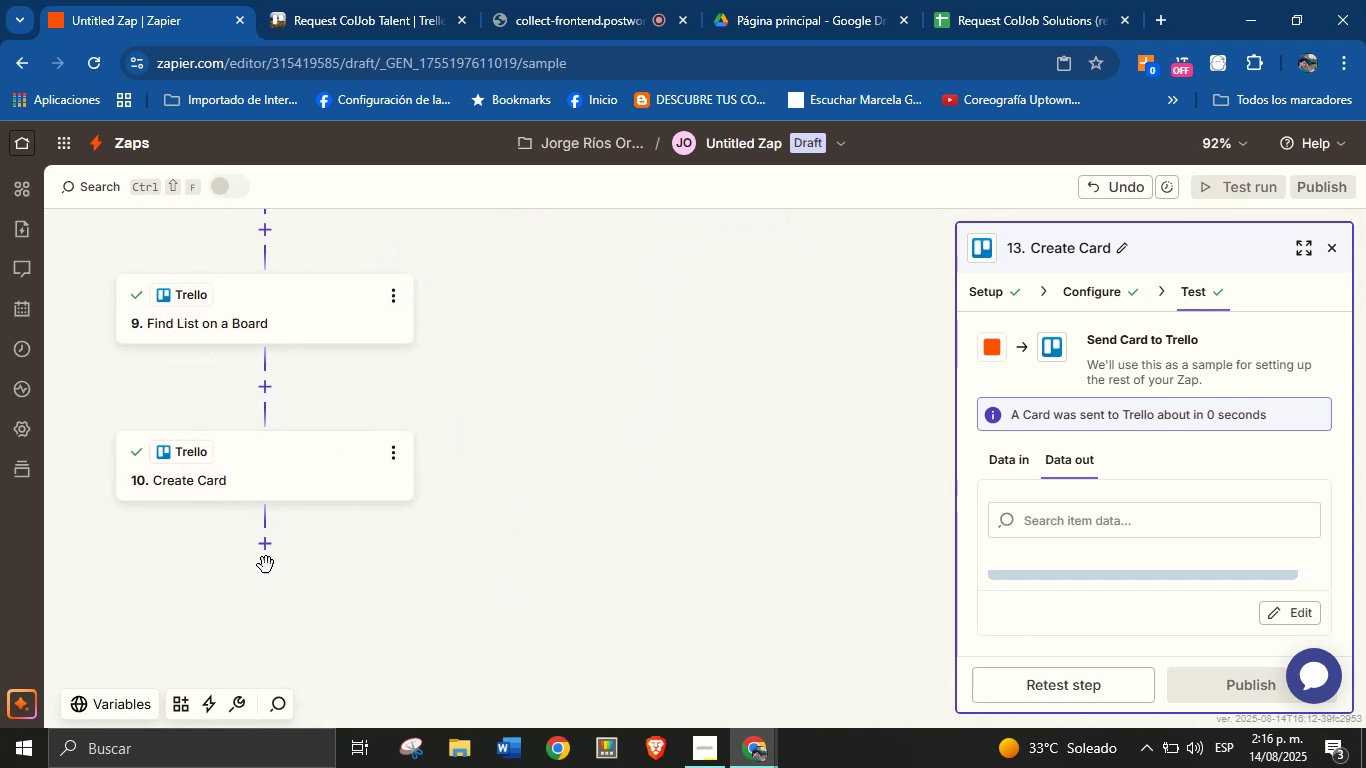 
left_click([265, 551])
 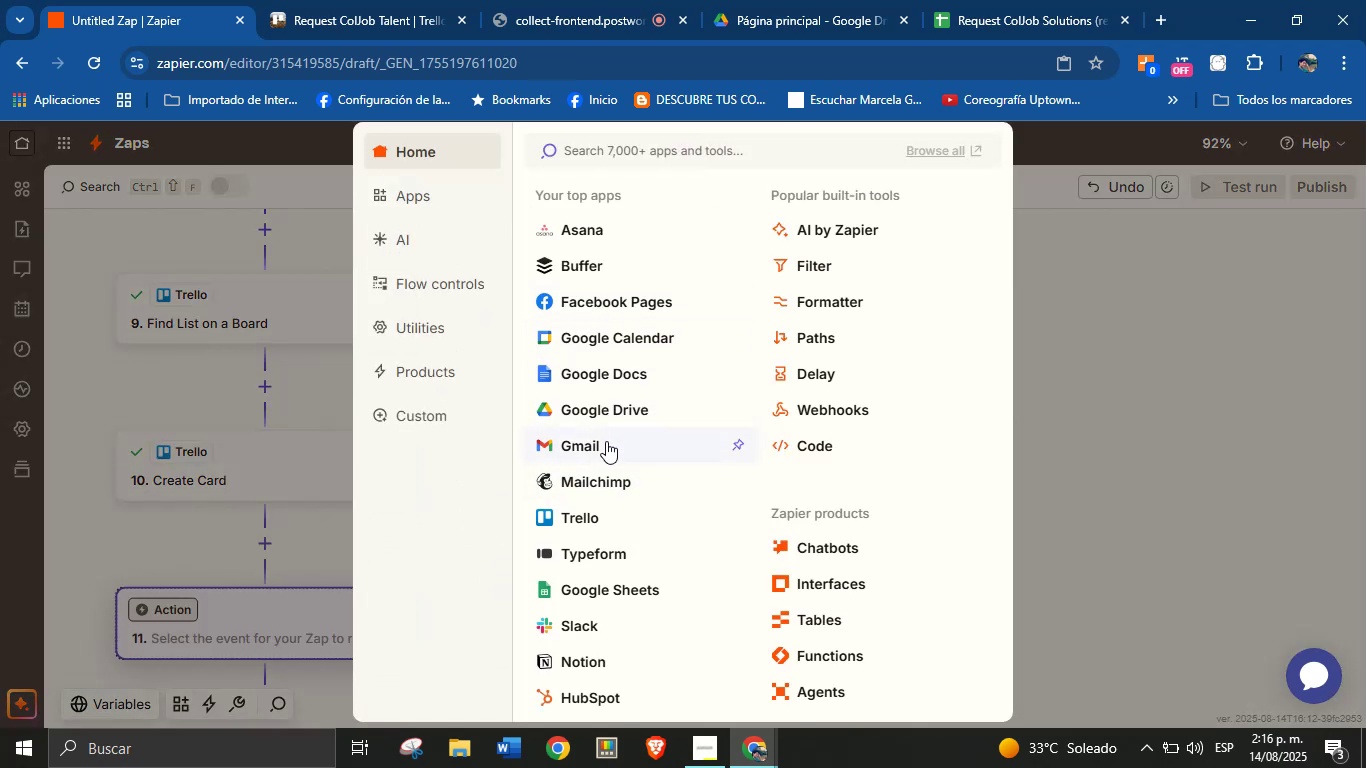 
wait(5.92)
 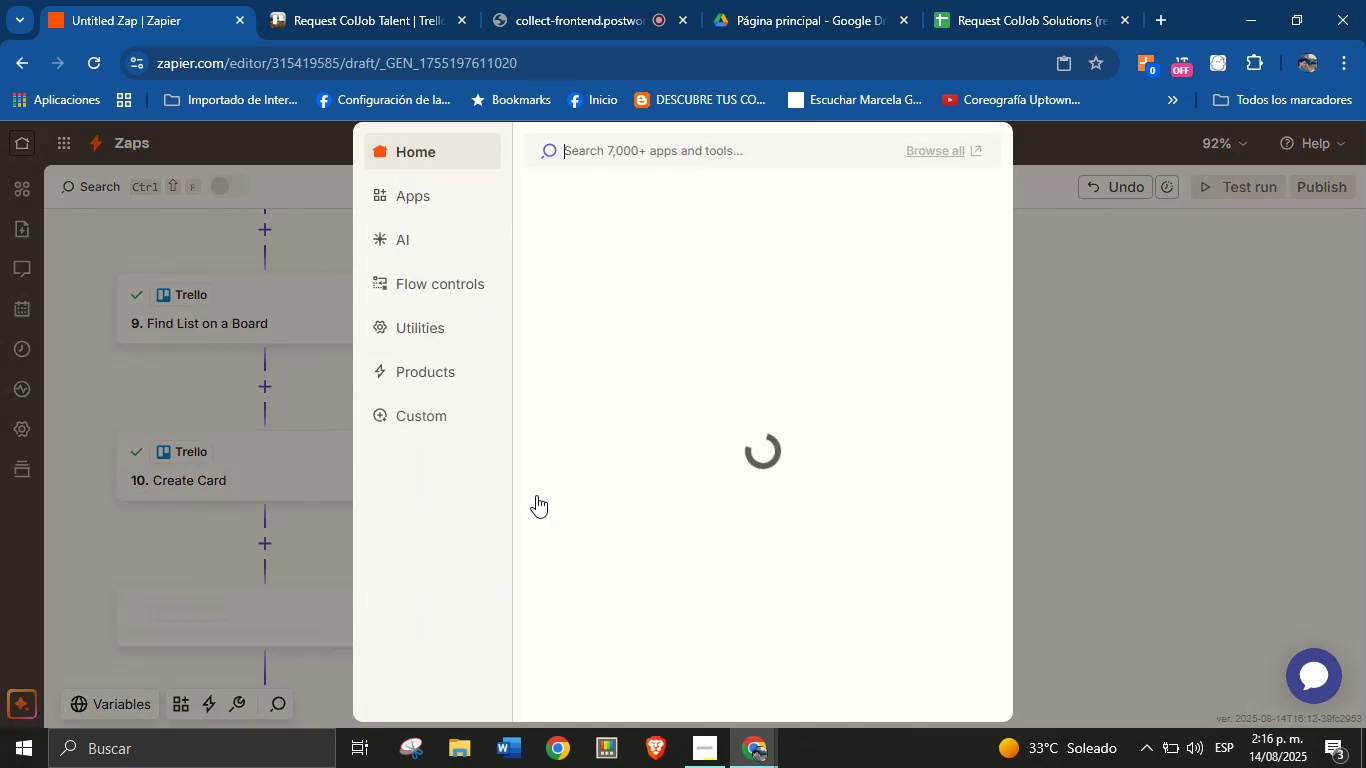 
left_click([264, 443])
 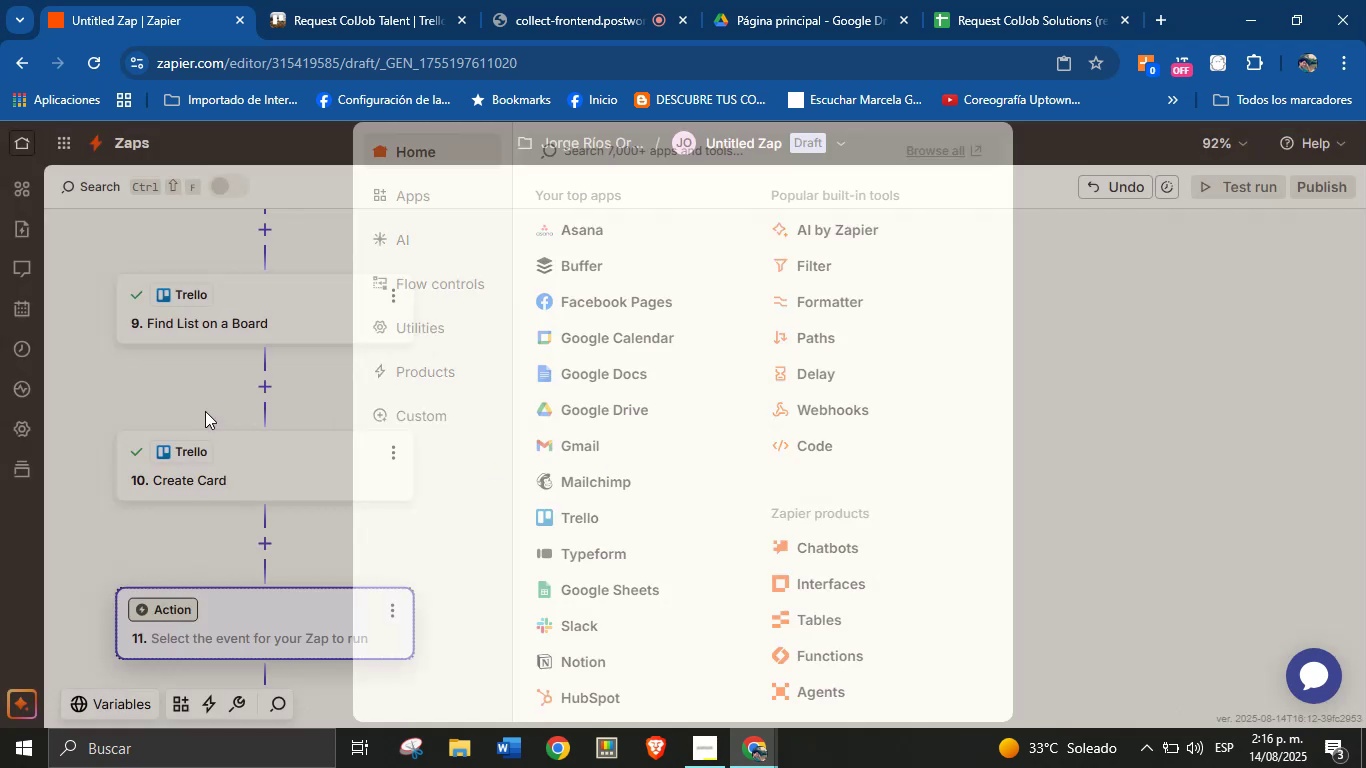 
left_click_drag(start_coordinate=[190, 385], to_coordinate=[214, 547])
 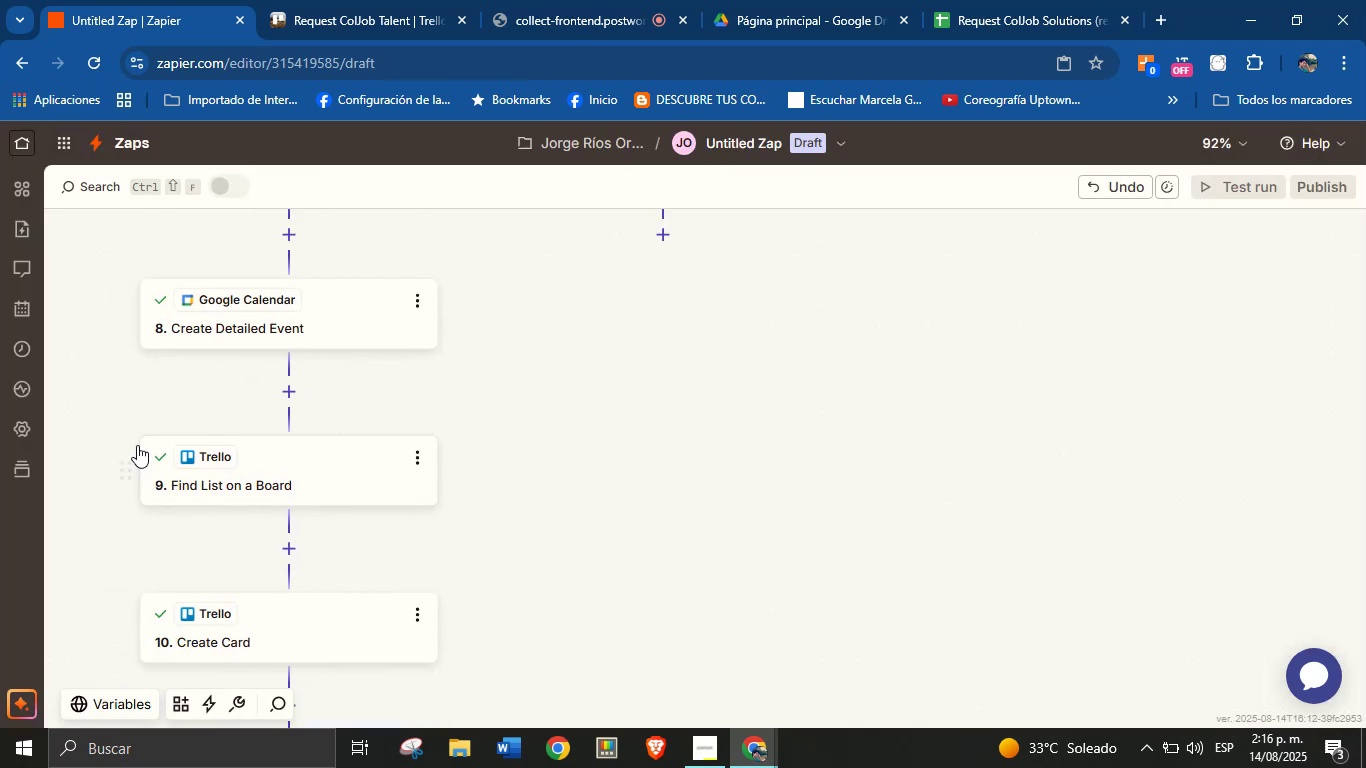 
left_click_drag(start_coordinate=[87, 367], to_coordinate=[180, 558])
 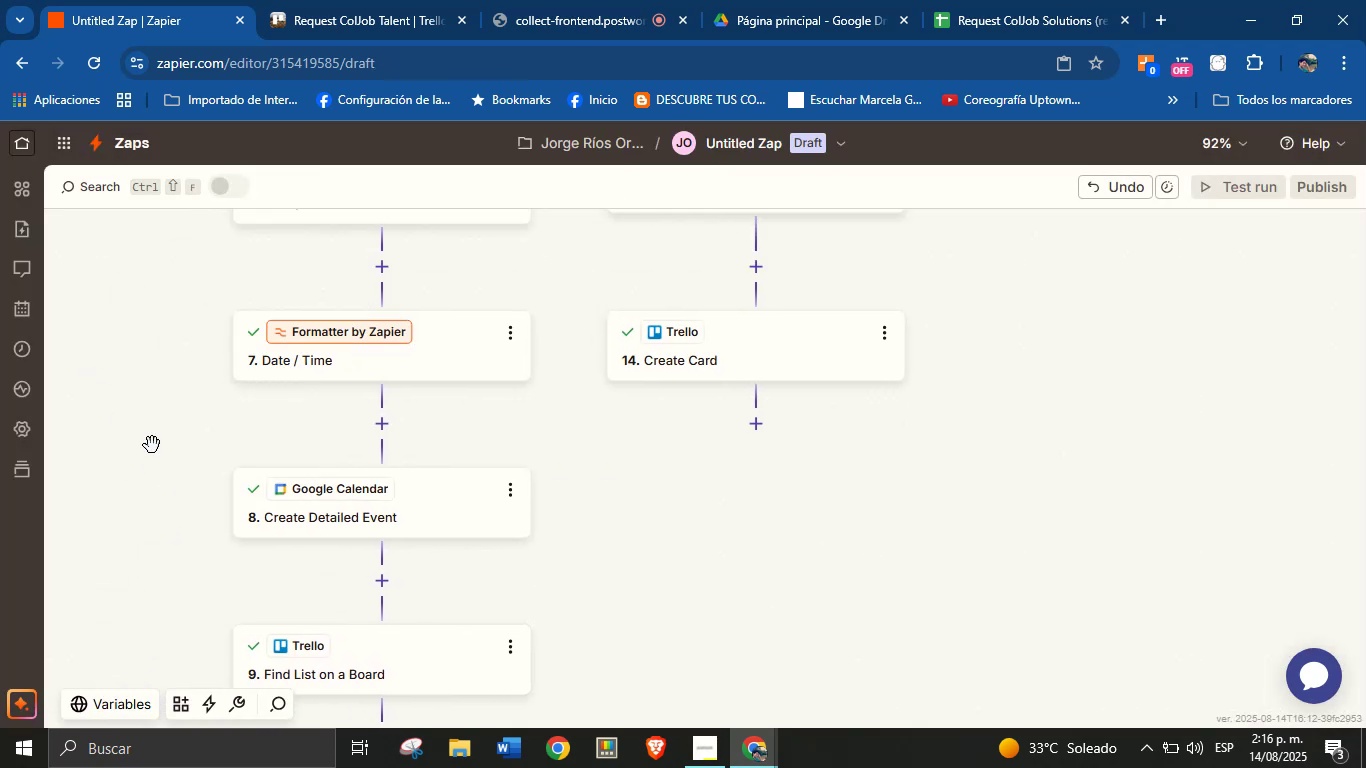 
left_click_drag(start_coordinate=[137, 341], to_coordinate=[145, 341])
 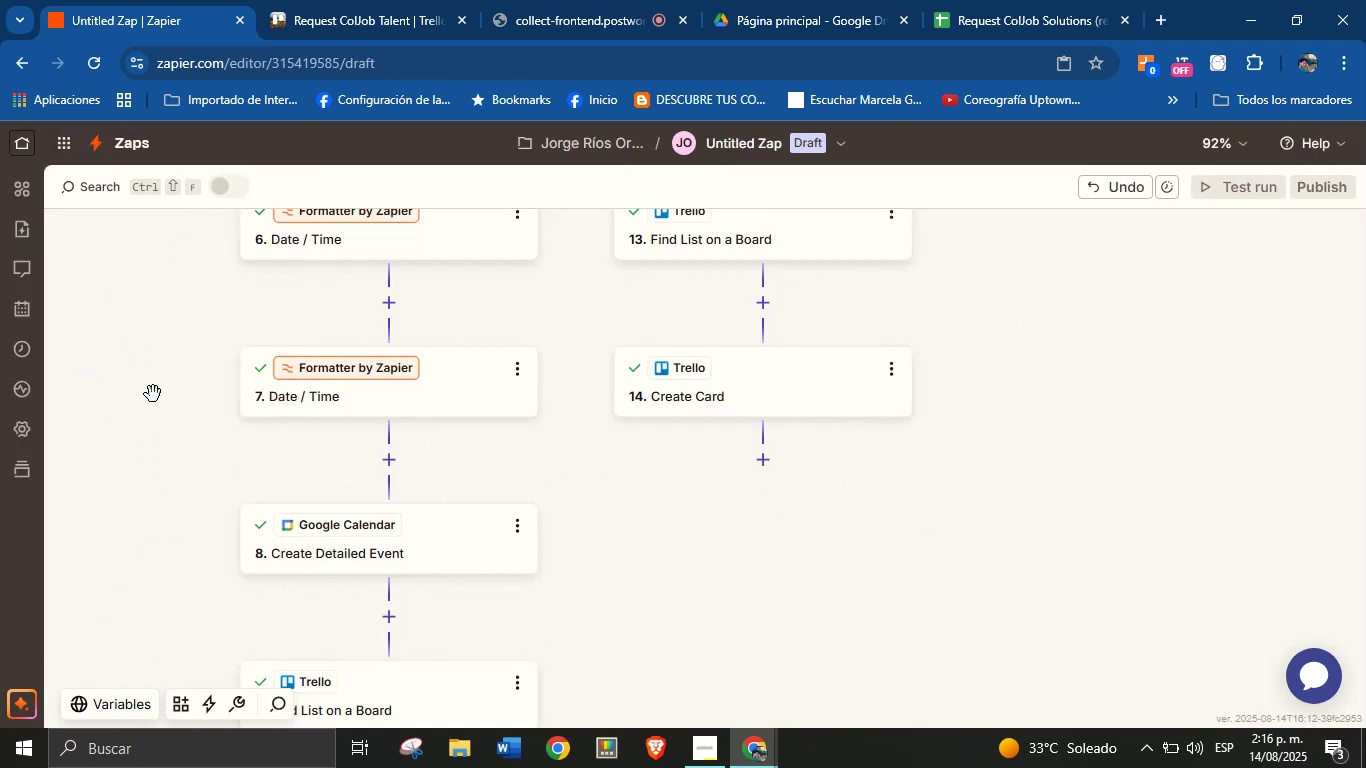 
left_click_drag(start_coordinate=[160, 526], to_coordinate=[162, 449])
 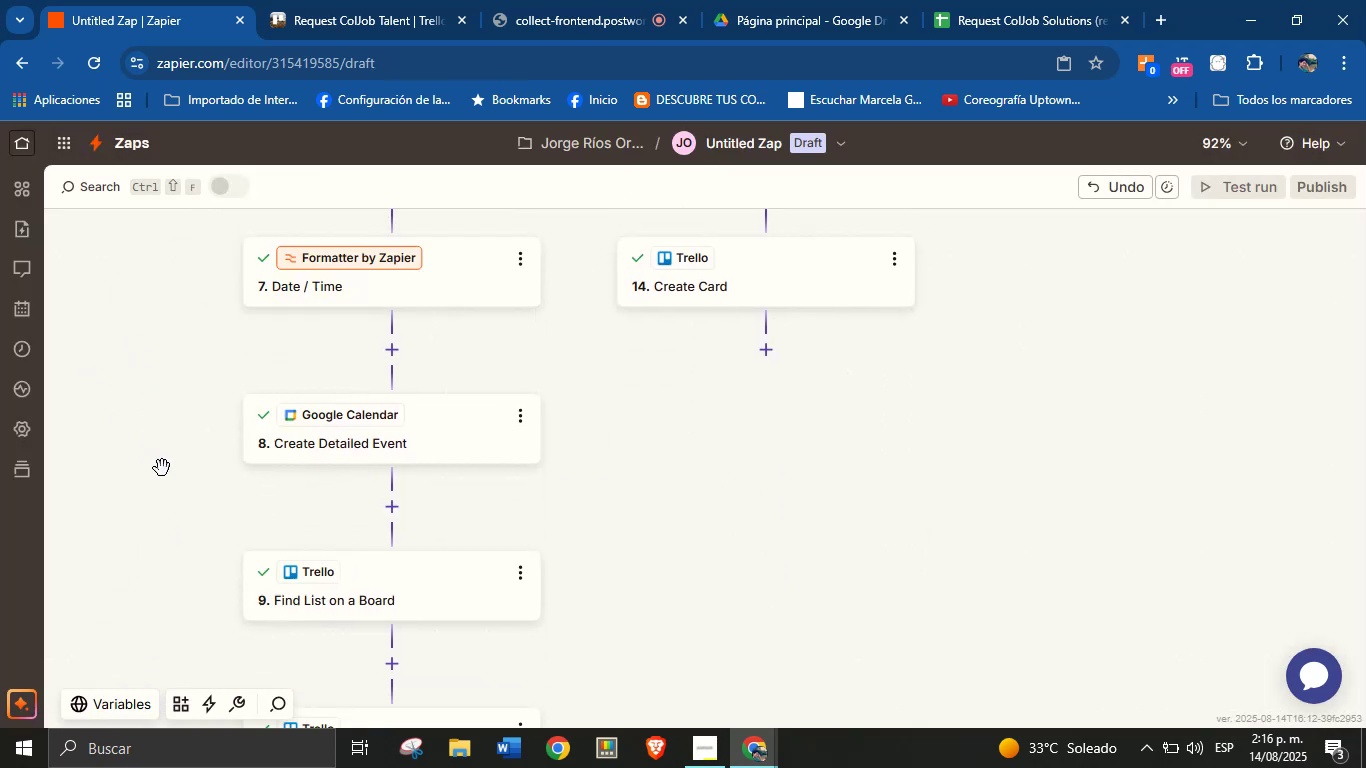 
left_click_drag(start_coordinate=[167, 522], to_coordinate=[159, 471])
 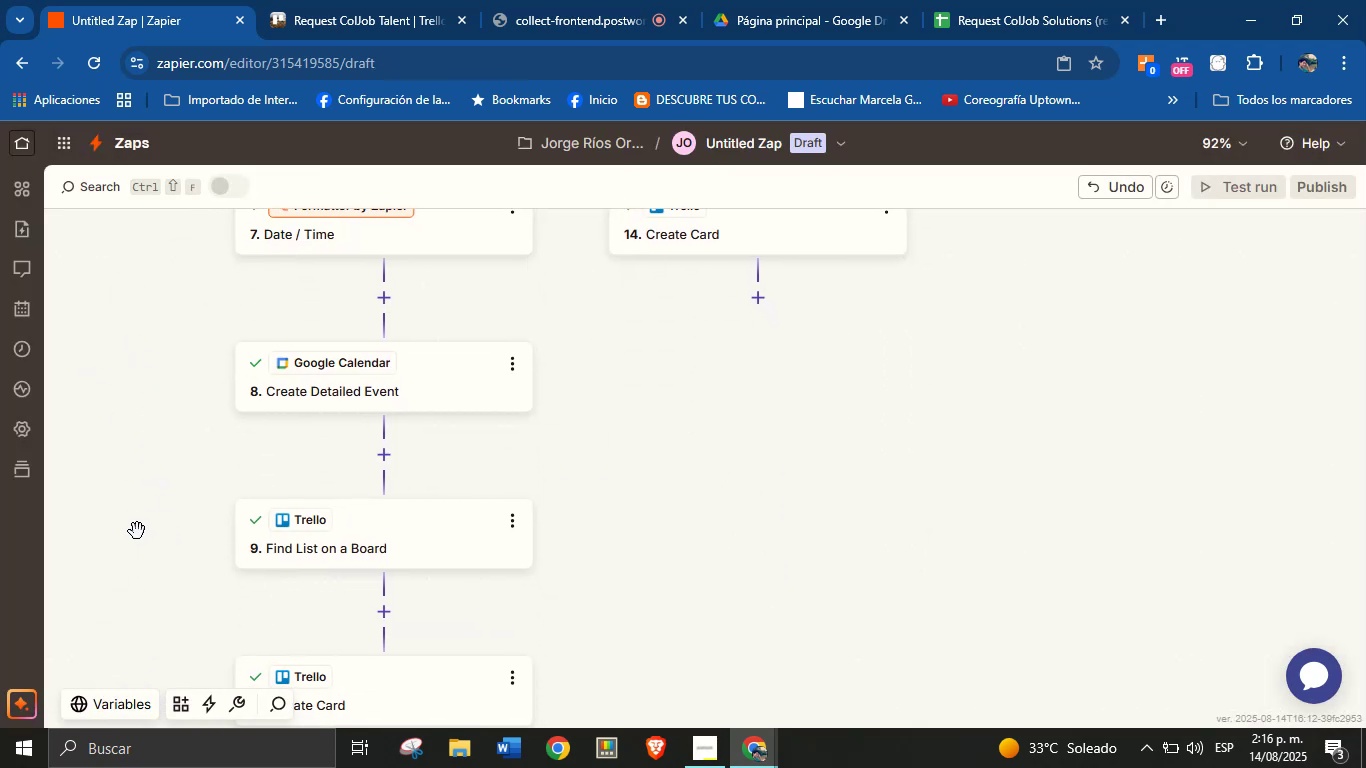 
left_click_drag(start_coordinate=[157, 525], to_coordinate=[169, 378])
 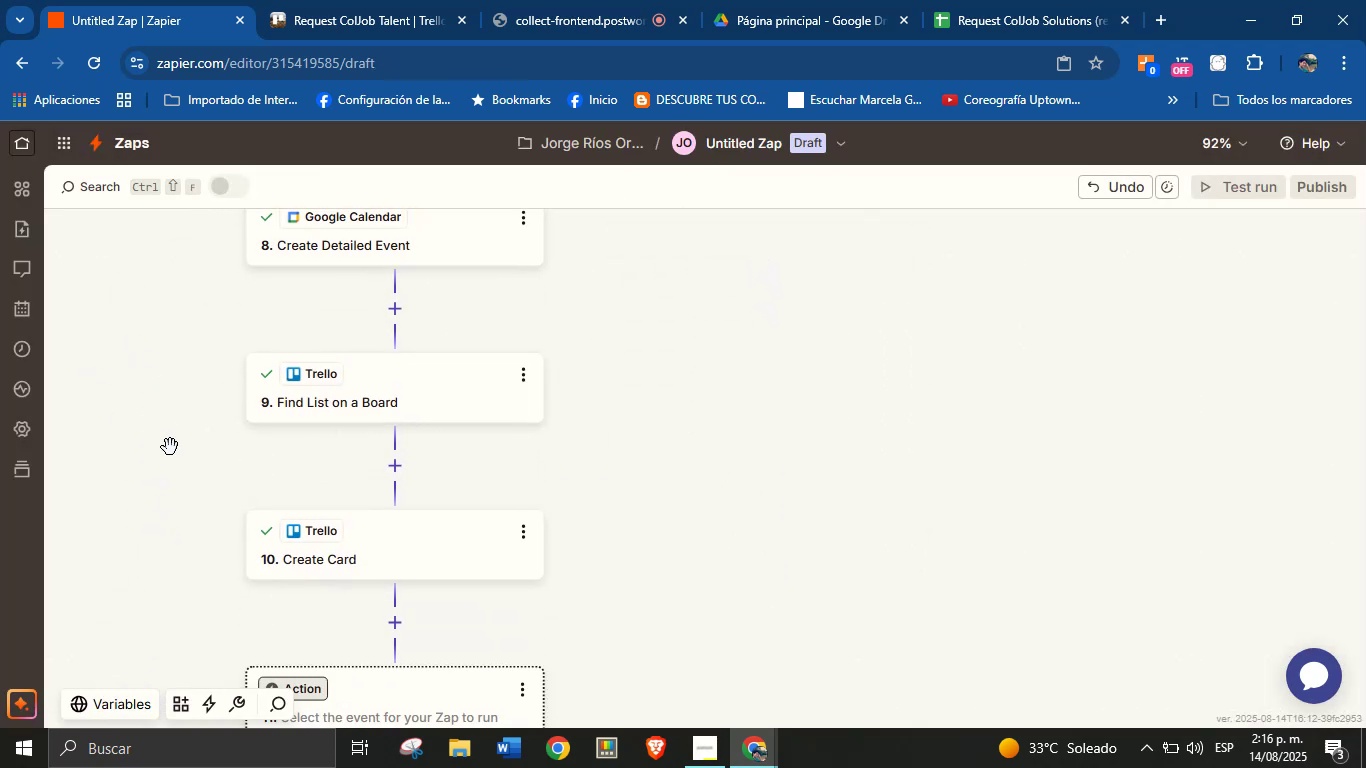 
left_click_drag(start_coordinate=[196, 472], to_coordinate=[181, 391])
 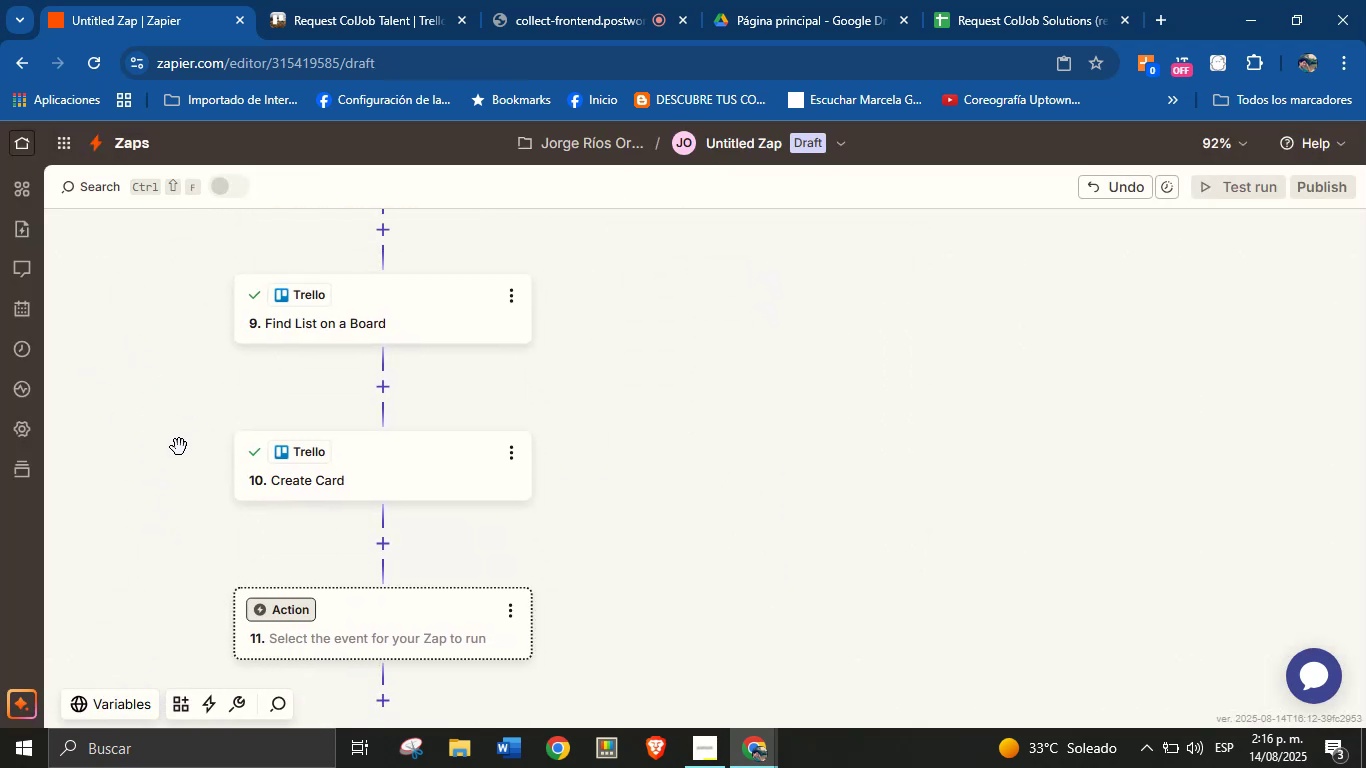 
left_click_drag(start_coordinate=[179, 463], to_coordinate=[166, 367])
 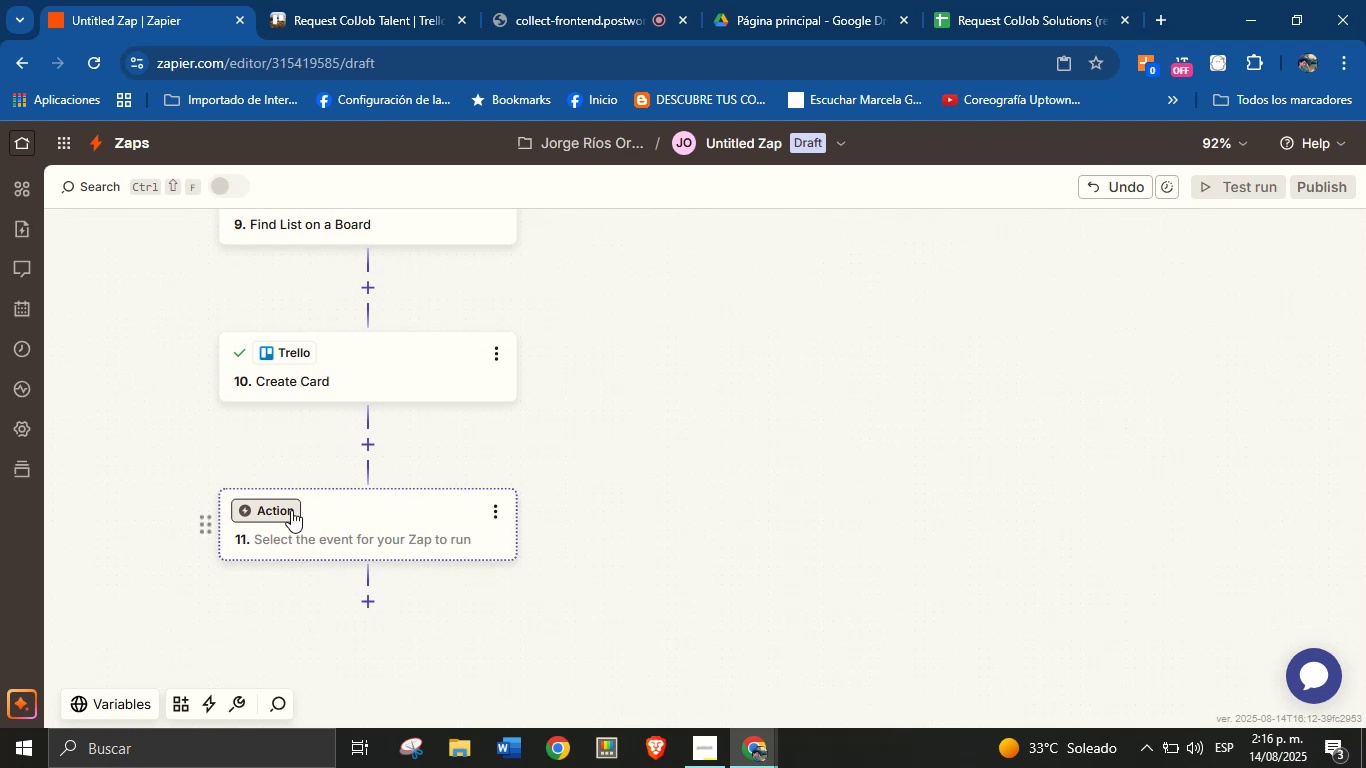 
left_click([291, 509])
 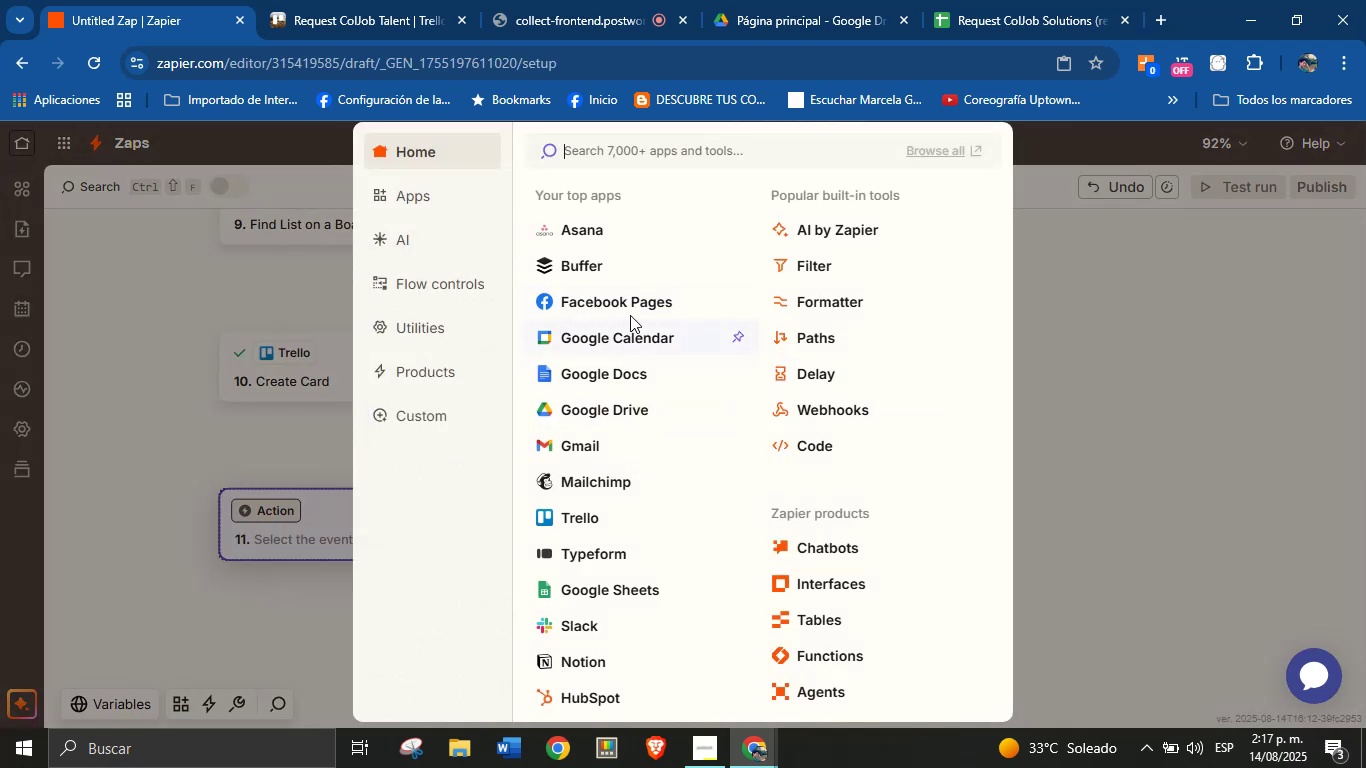 
wait(6.42)
 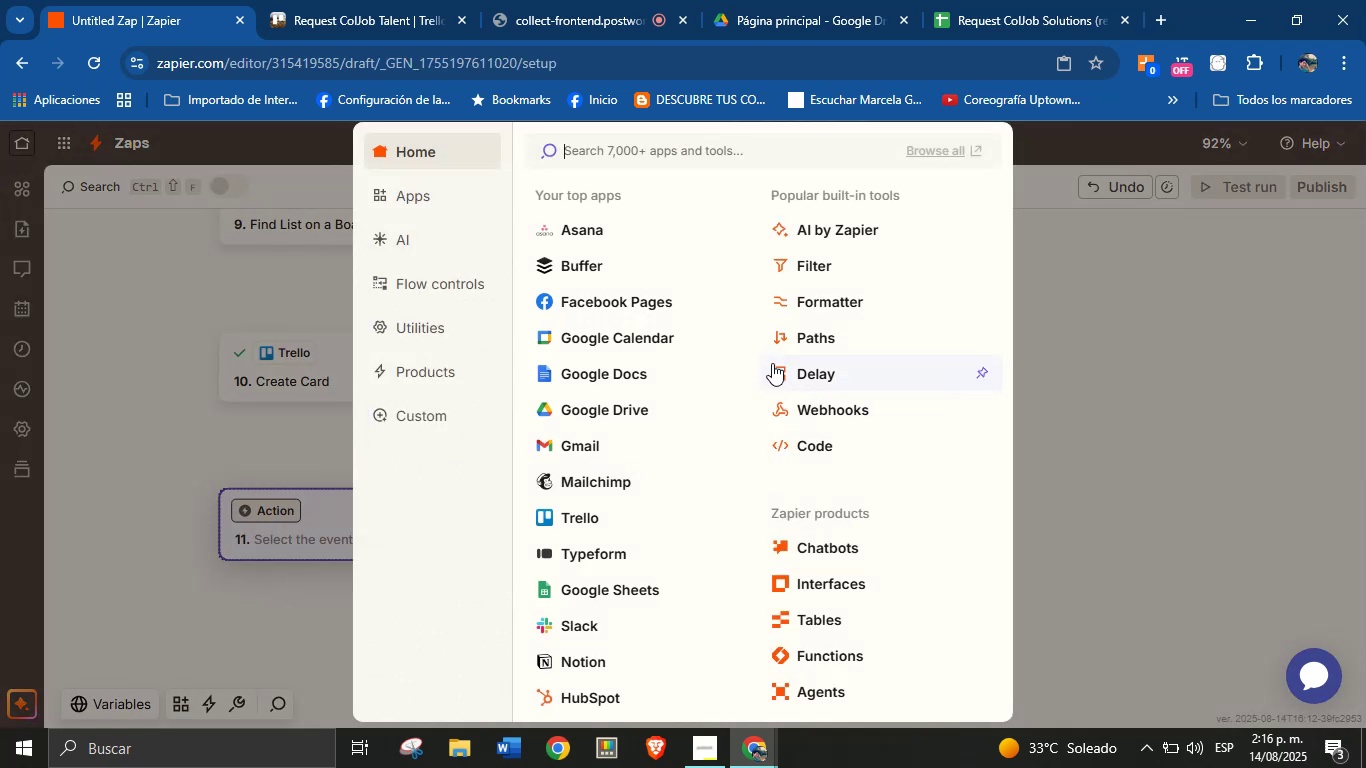 
left_click([610, 446])
 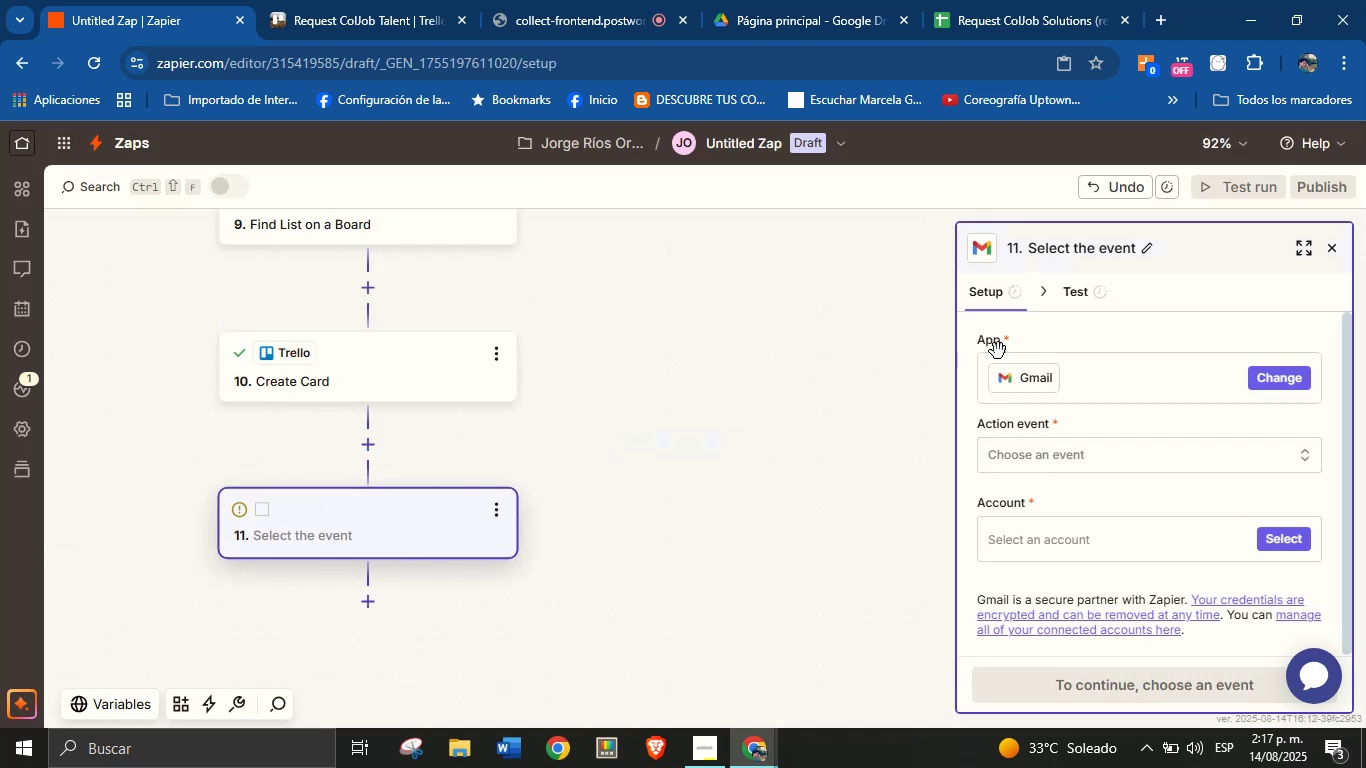 
left_click([1239, 455])
 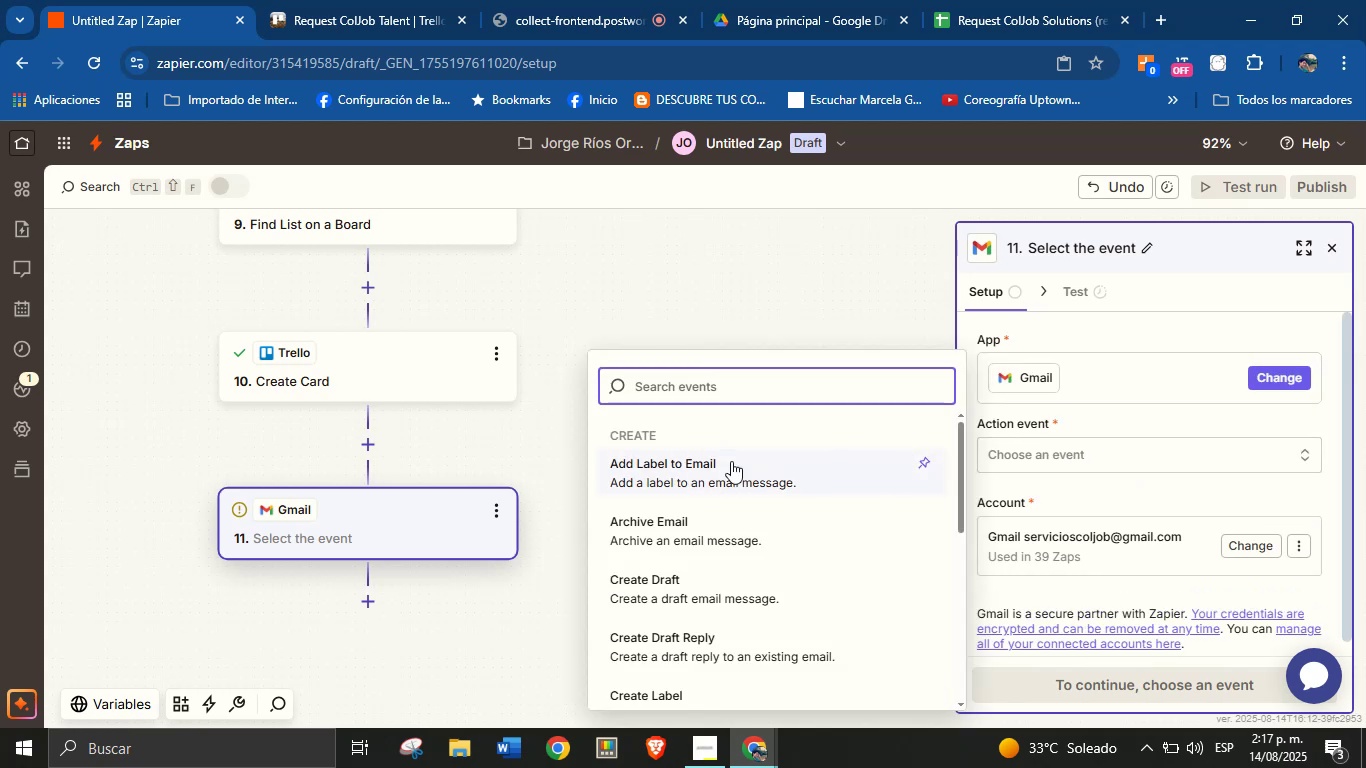 
type(send)
 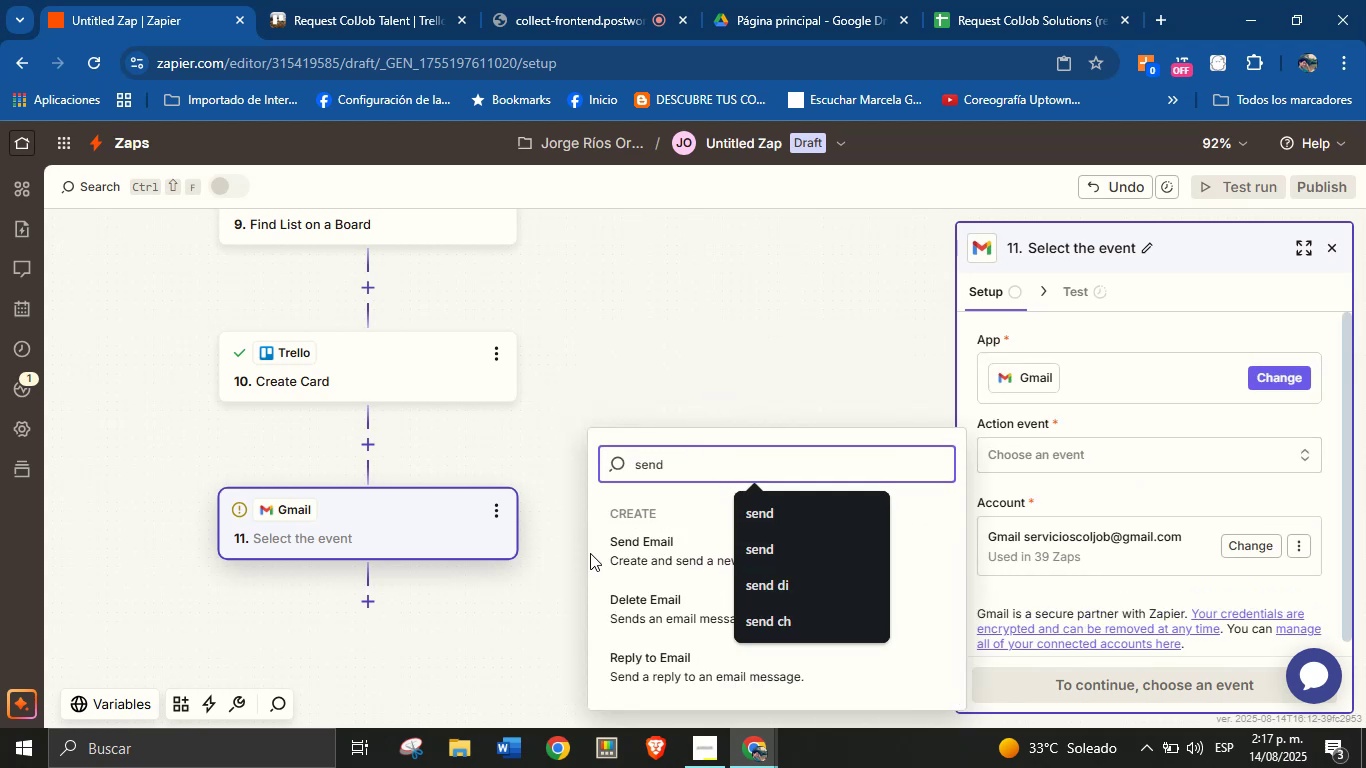 
left_click([630, 556])
 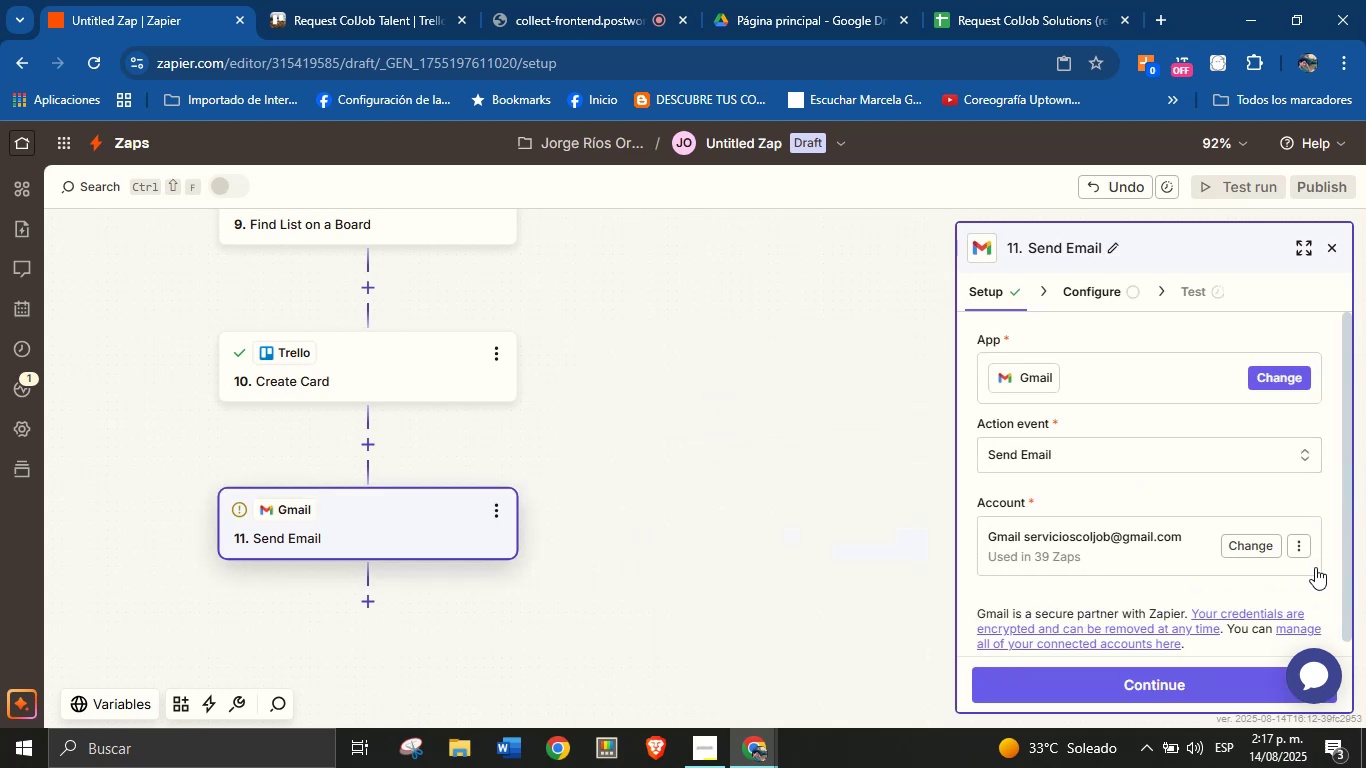 
scroll: coordinate [1090, 536], scroll_direction: down, amount: 2.0
 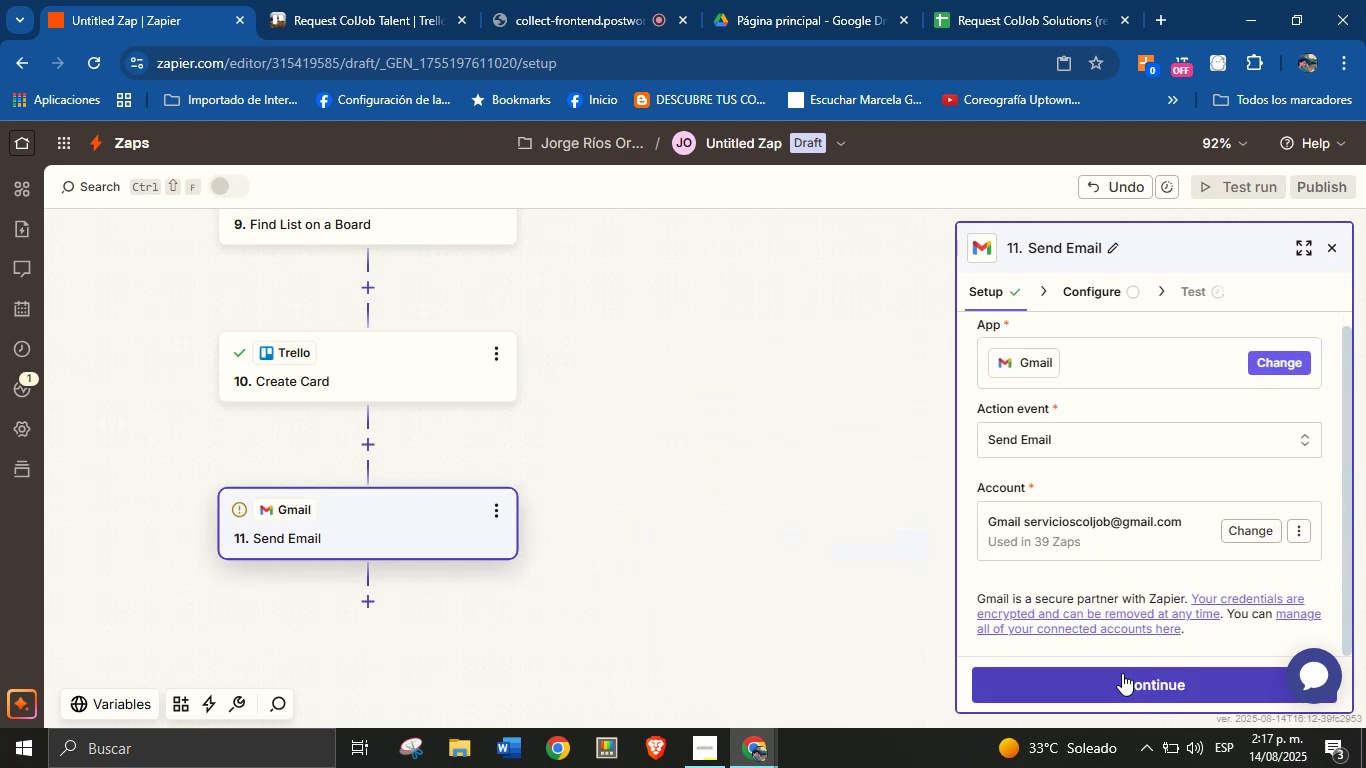 
left_click([1122, 673])
 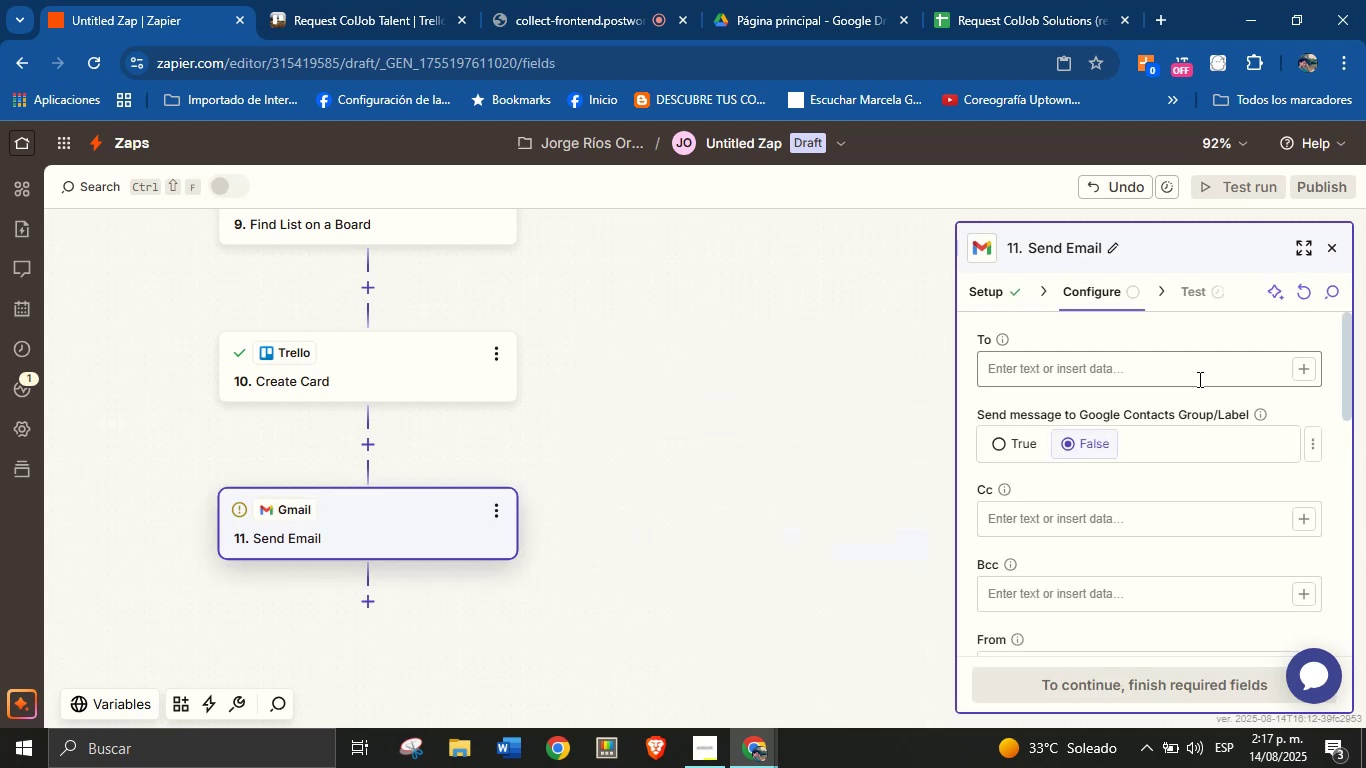 
left_click([1294, 368])
 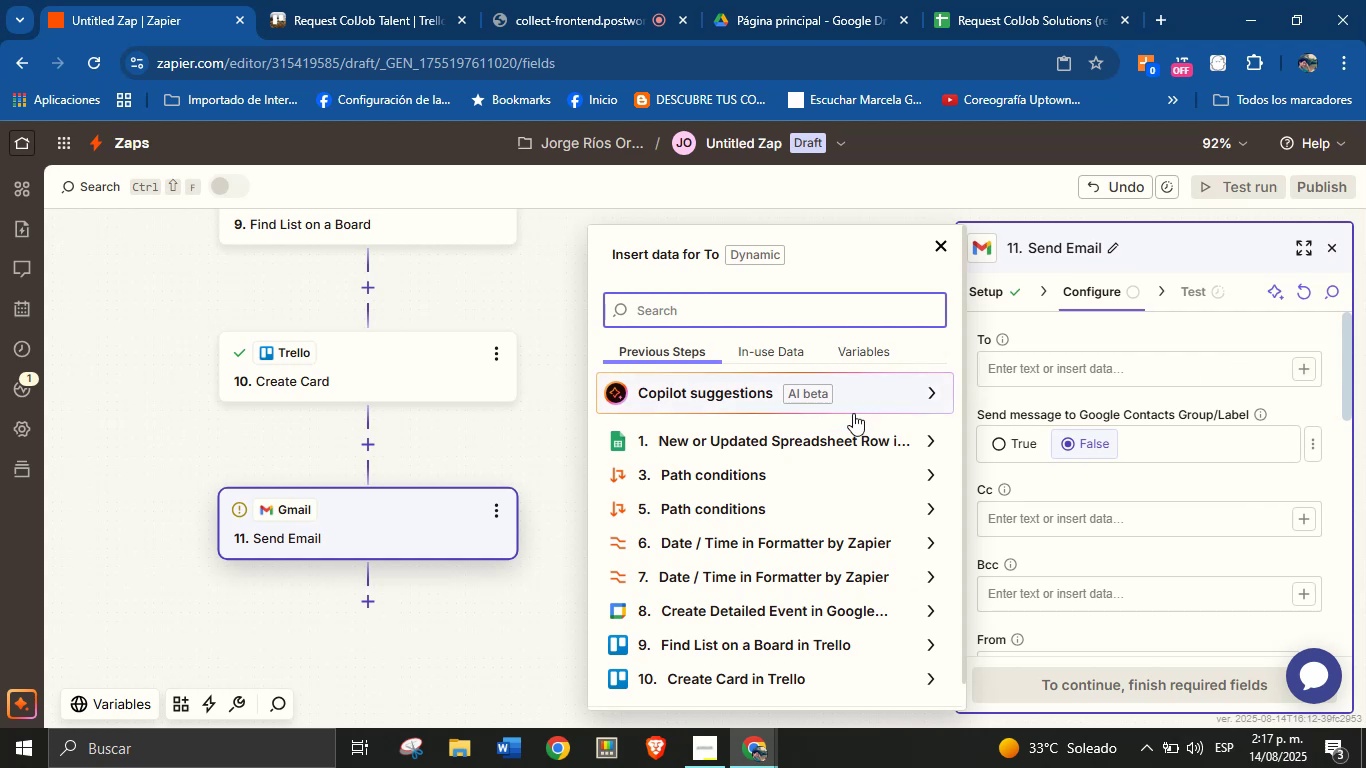 
type(emai)
 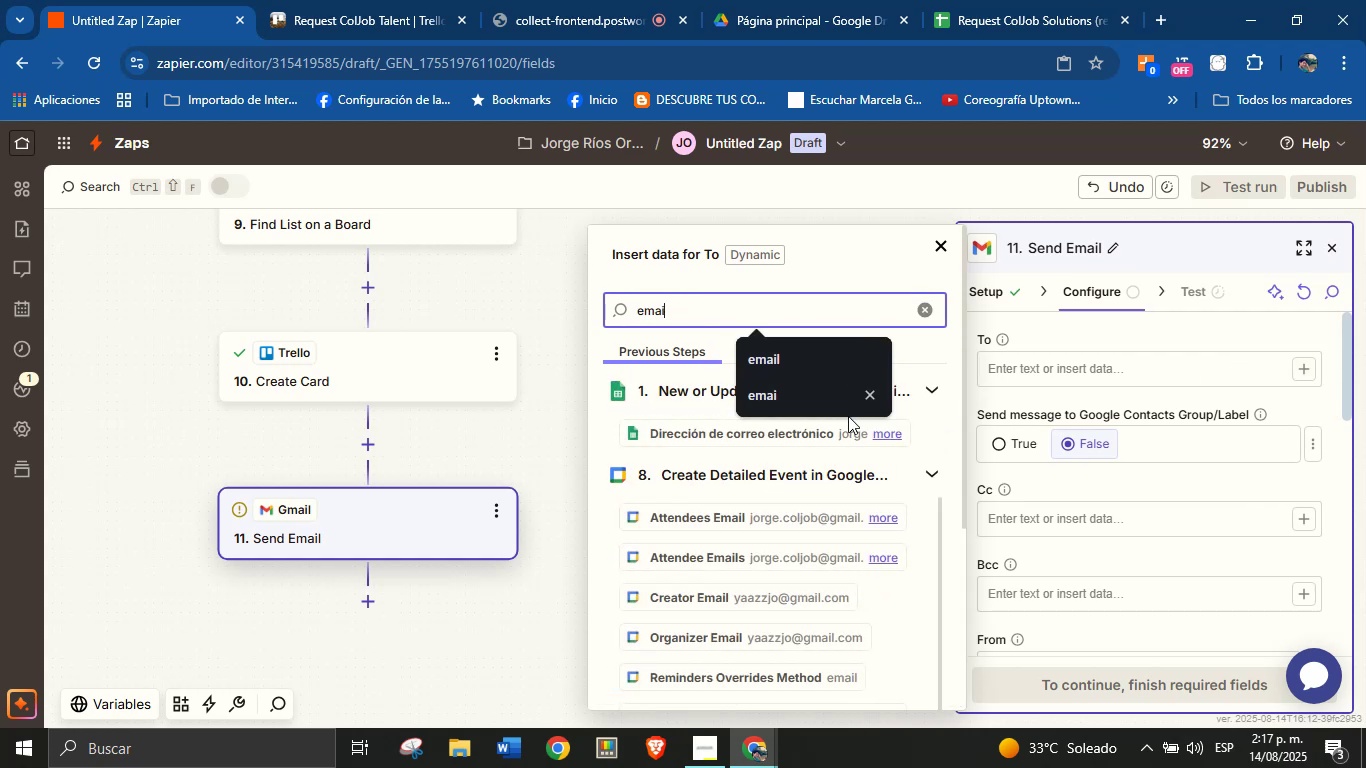 
left_click([829, 427])
 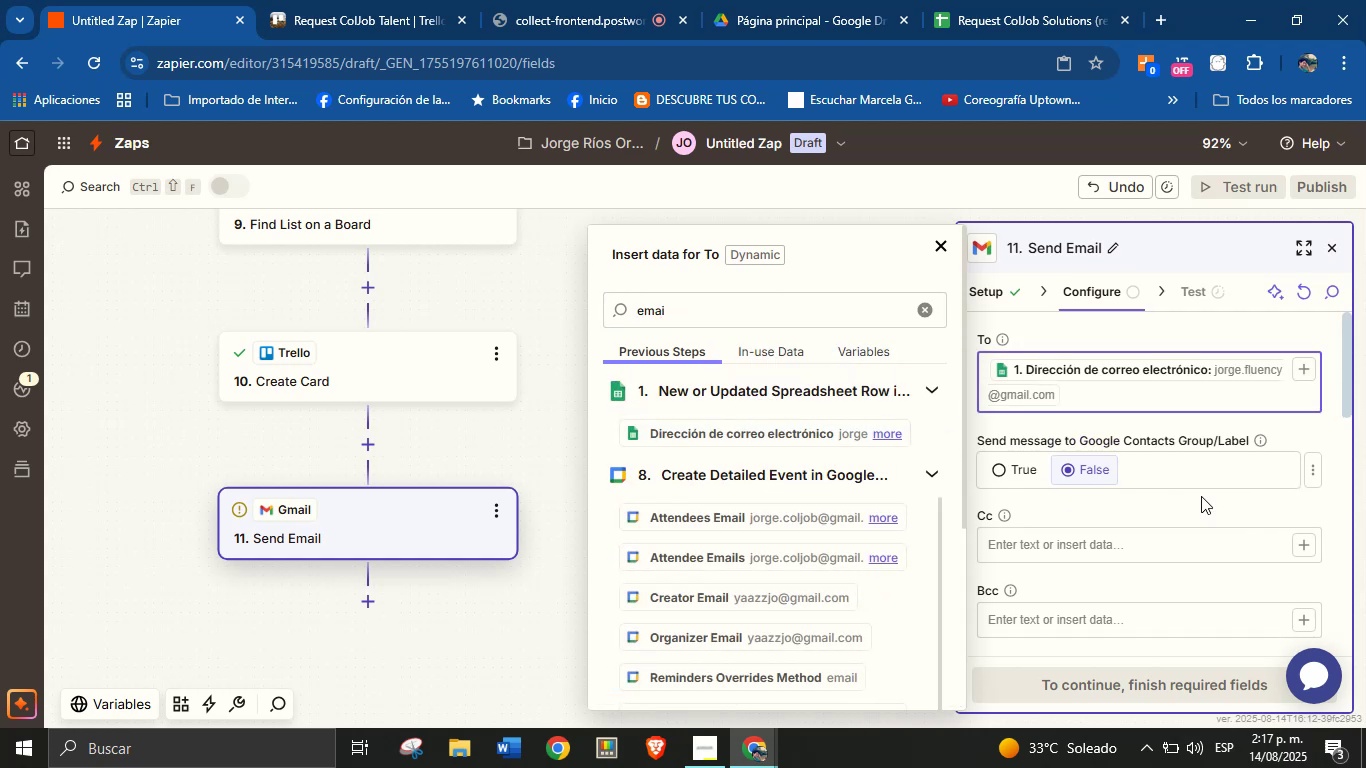 
left_click([1196, 507])
 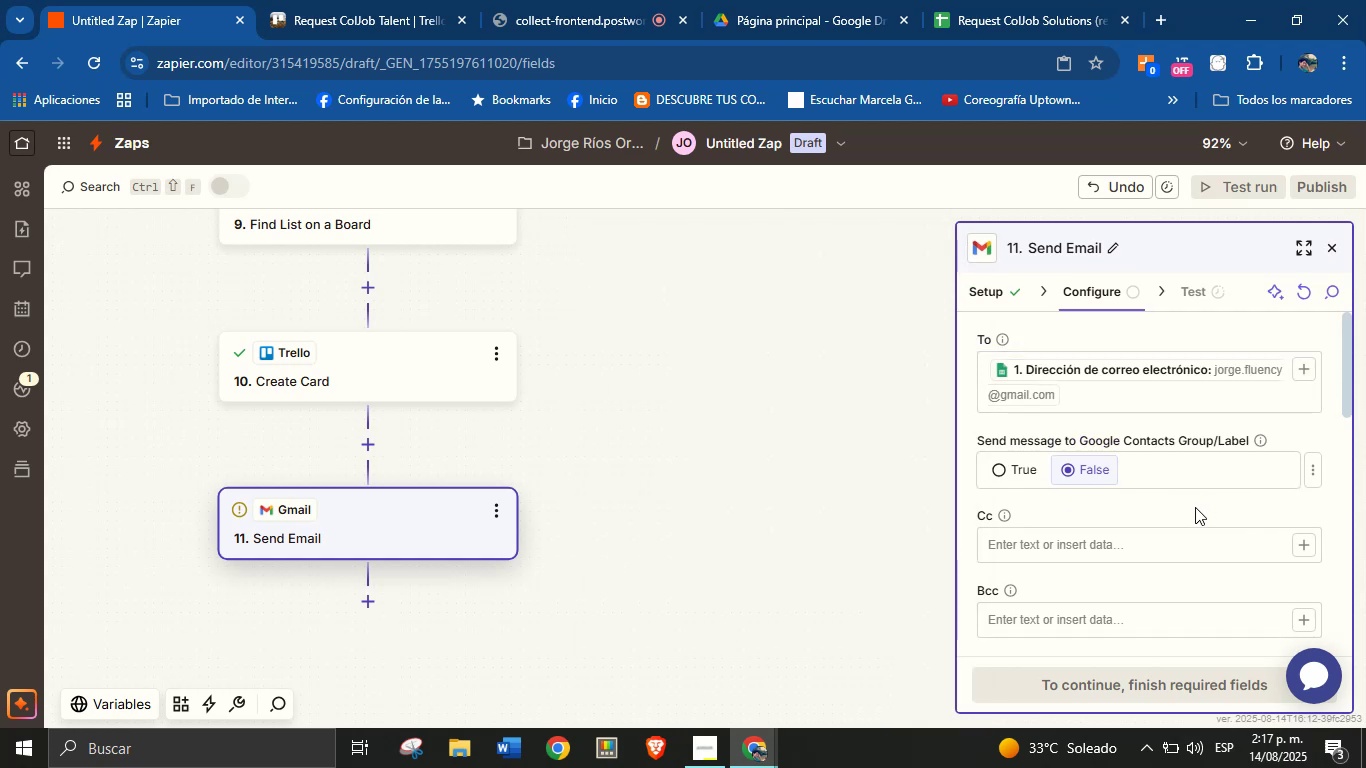 
scroll: coordinate [1091, 488], scroll_direction: down, amount: 2.0
 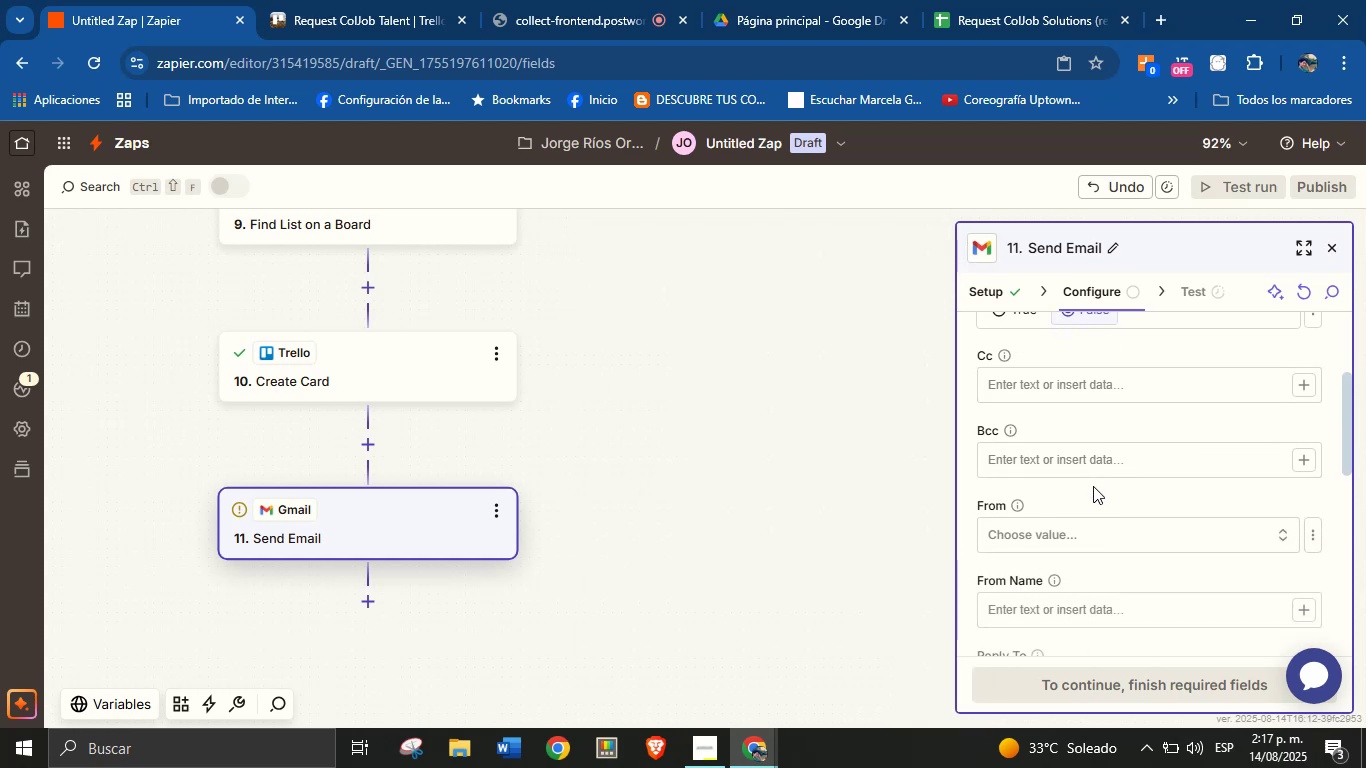 
scroll: coordinate [1090, 482], scroll_direction: up, amount: 1.0
 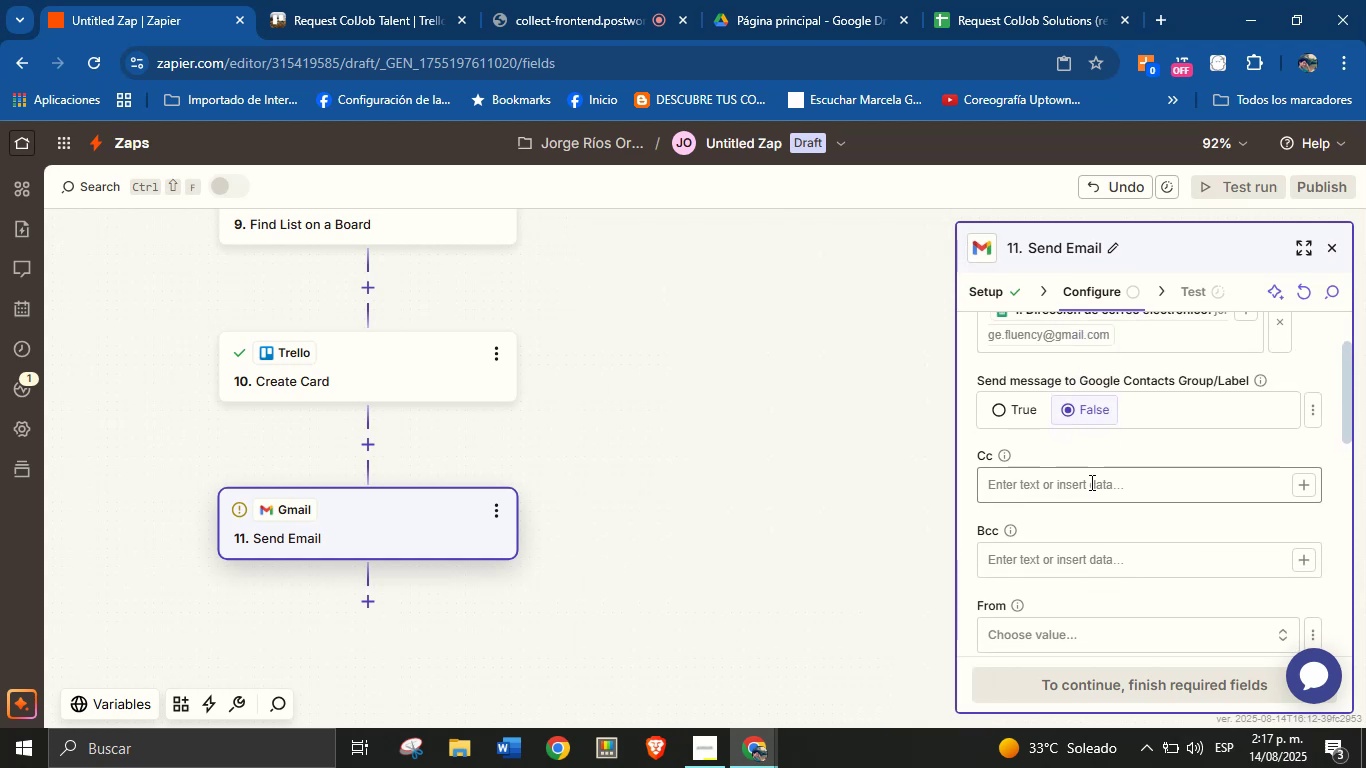 
scroll: coordinate [1090, 478], scroll_direction: none, amount: 0.0
 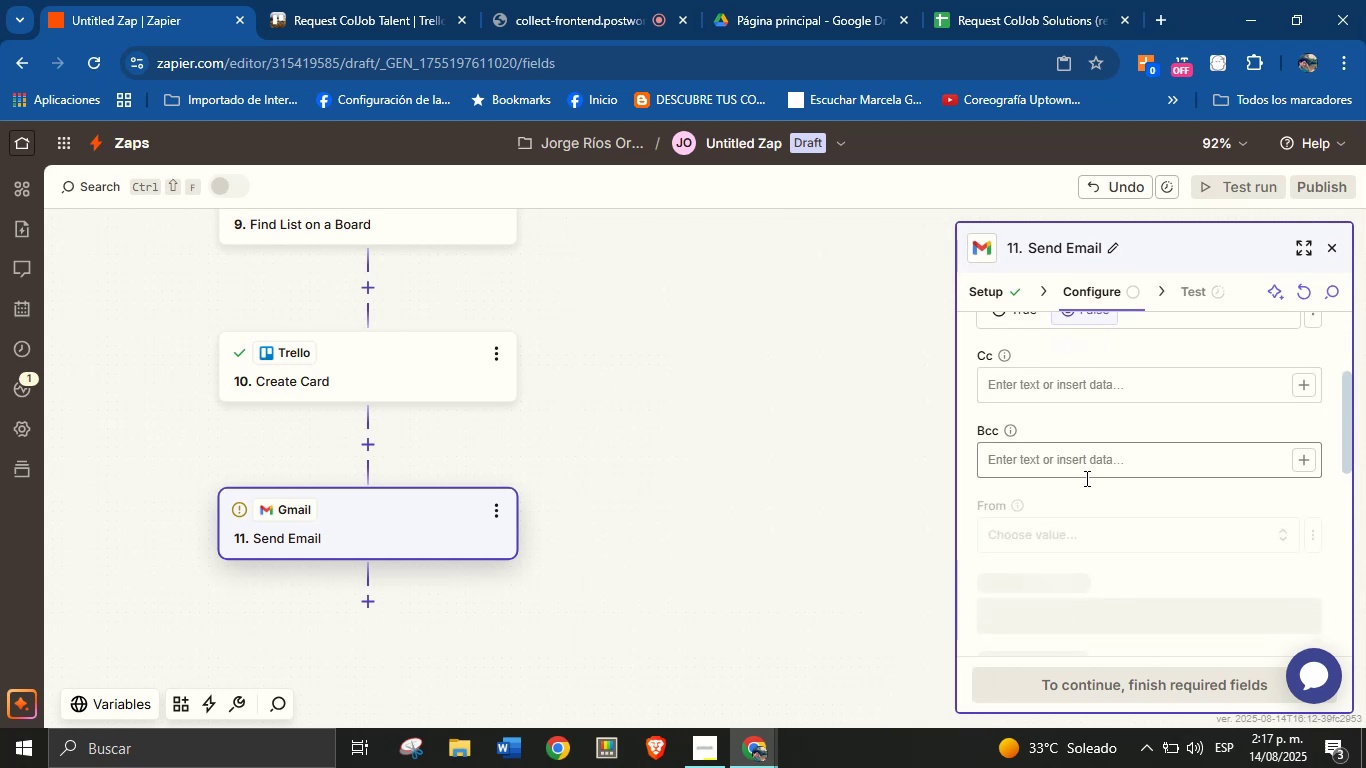 
scroll: coordinate [1096, 482], scroll_direction: down, amount: 1.0
 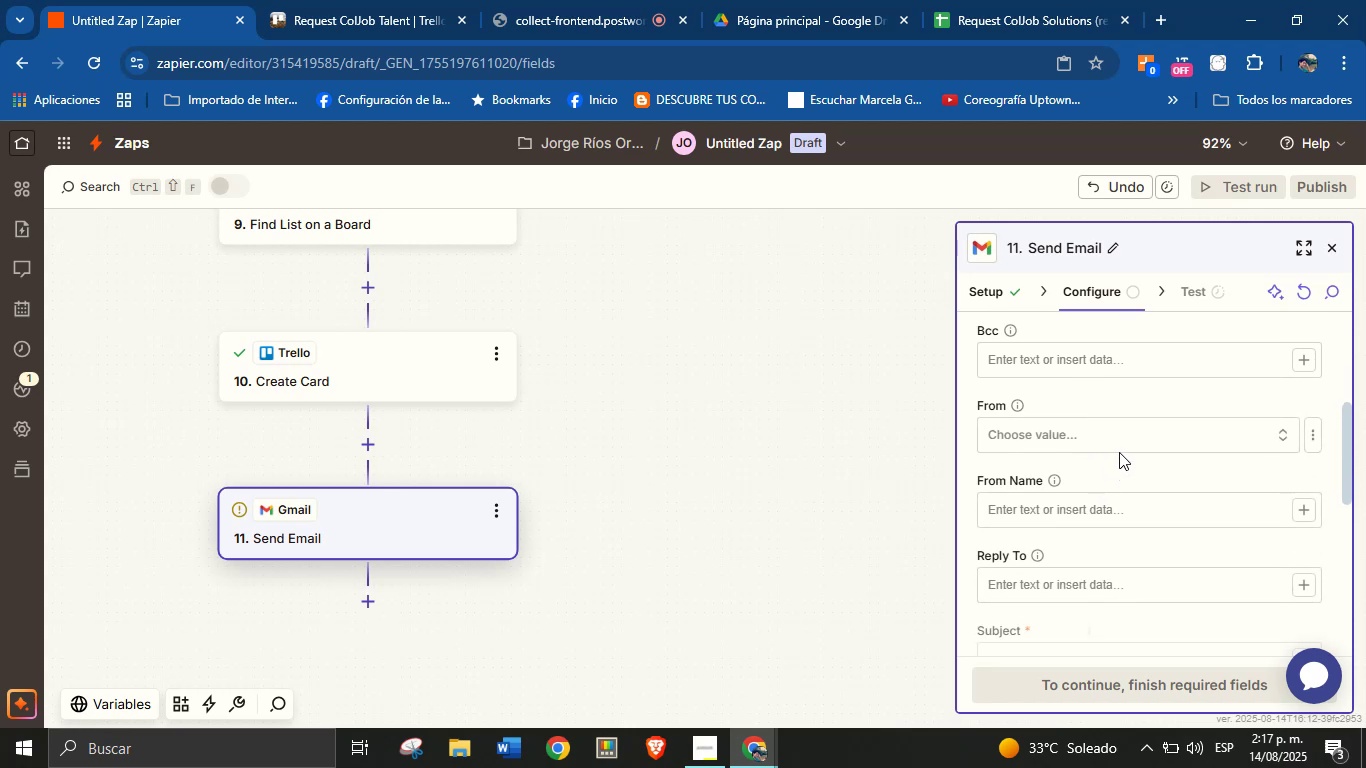 
left_click([1127, 434])
 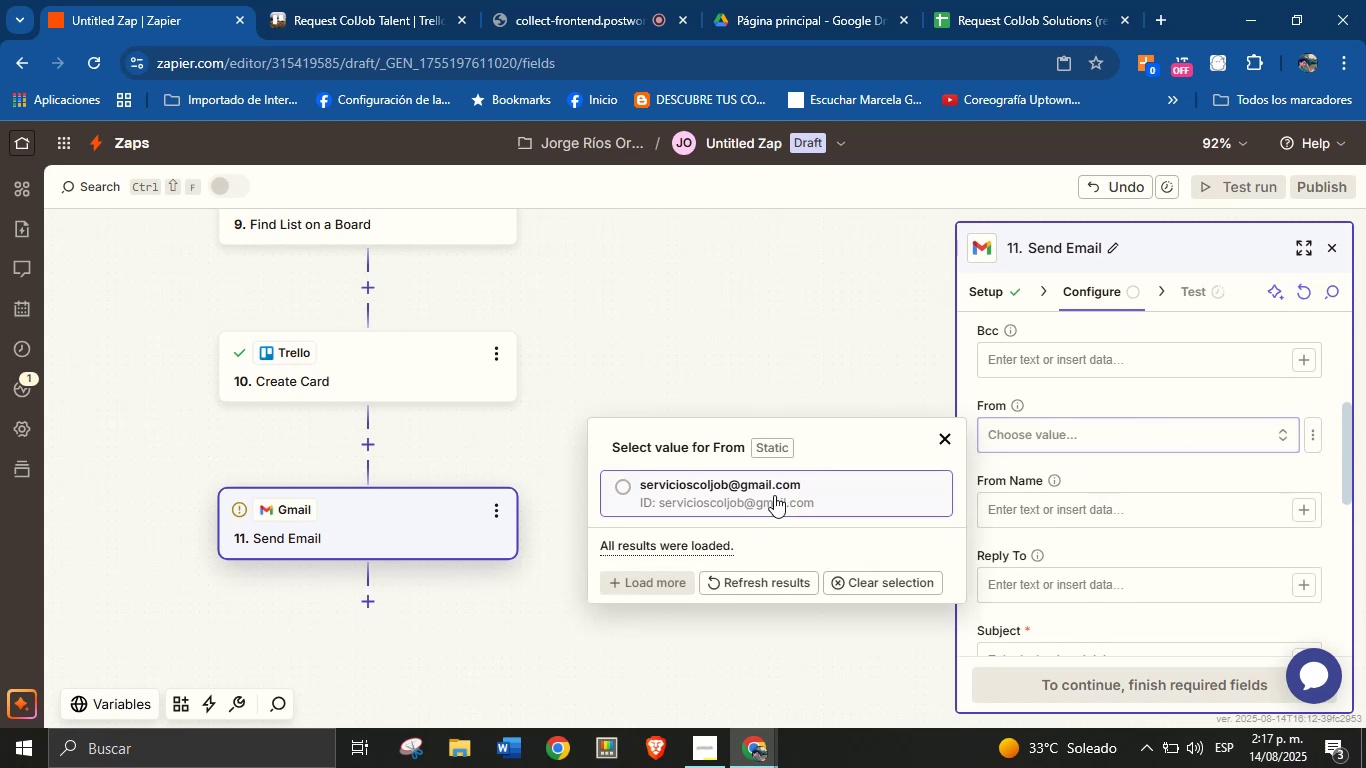 
left_click([769, 498])
 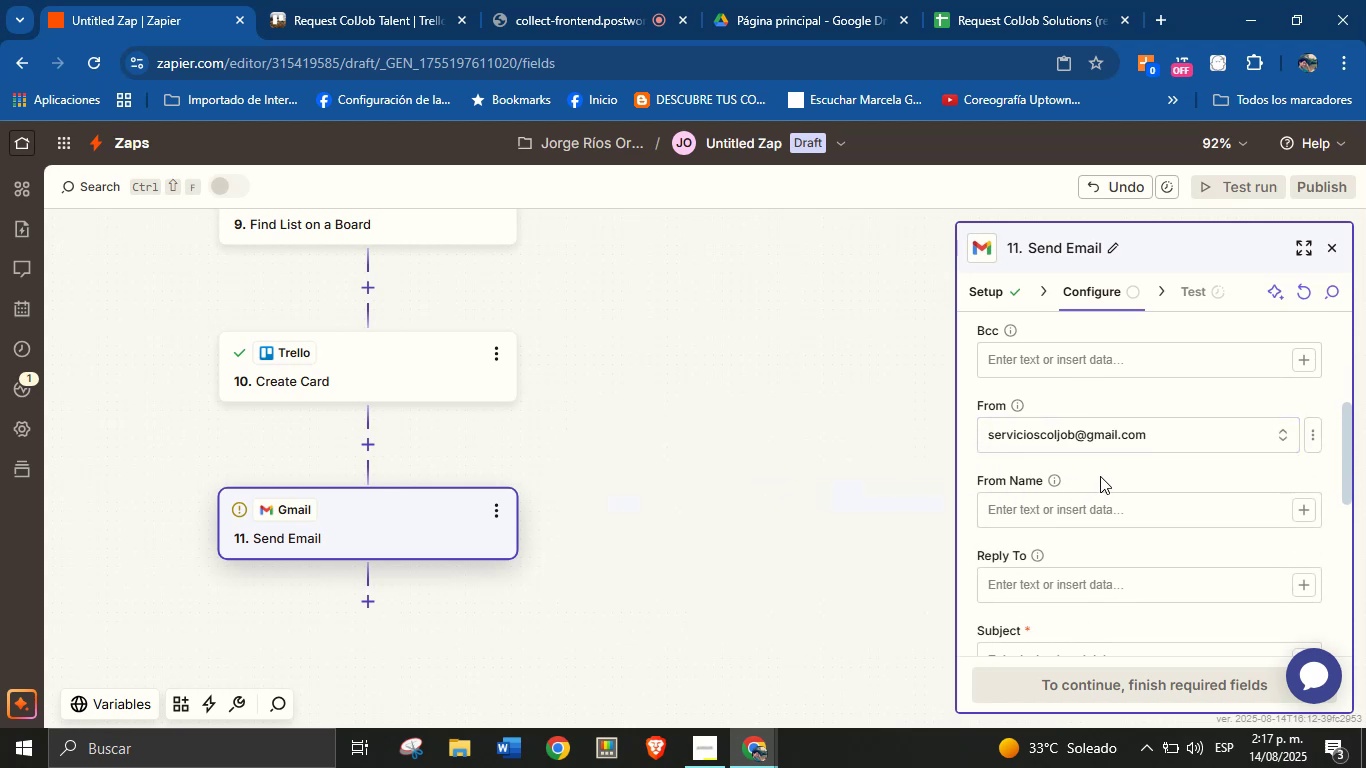 
left_click([1107, 513])
 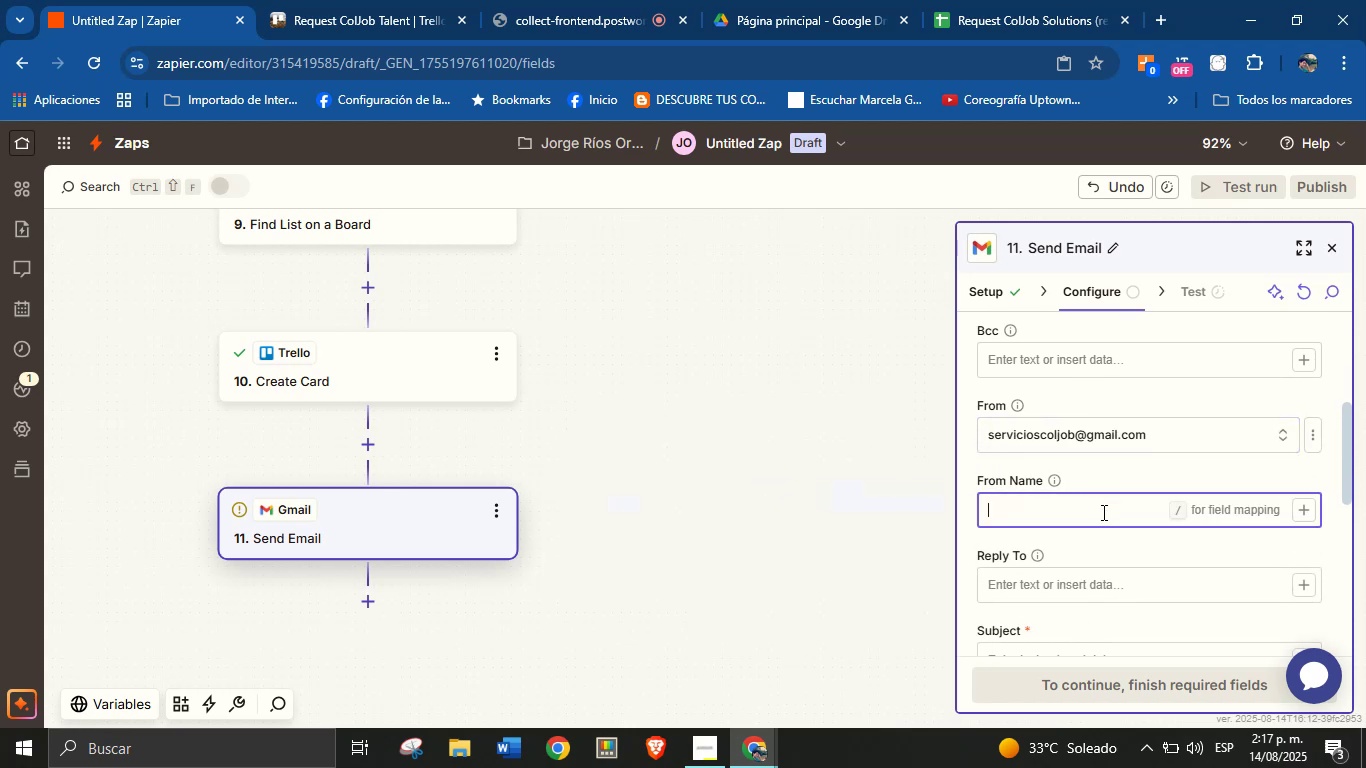 
type(Jorge from ColJob)
 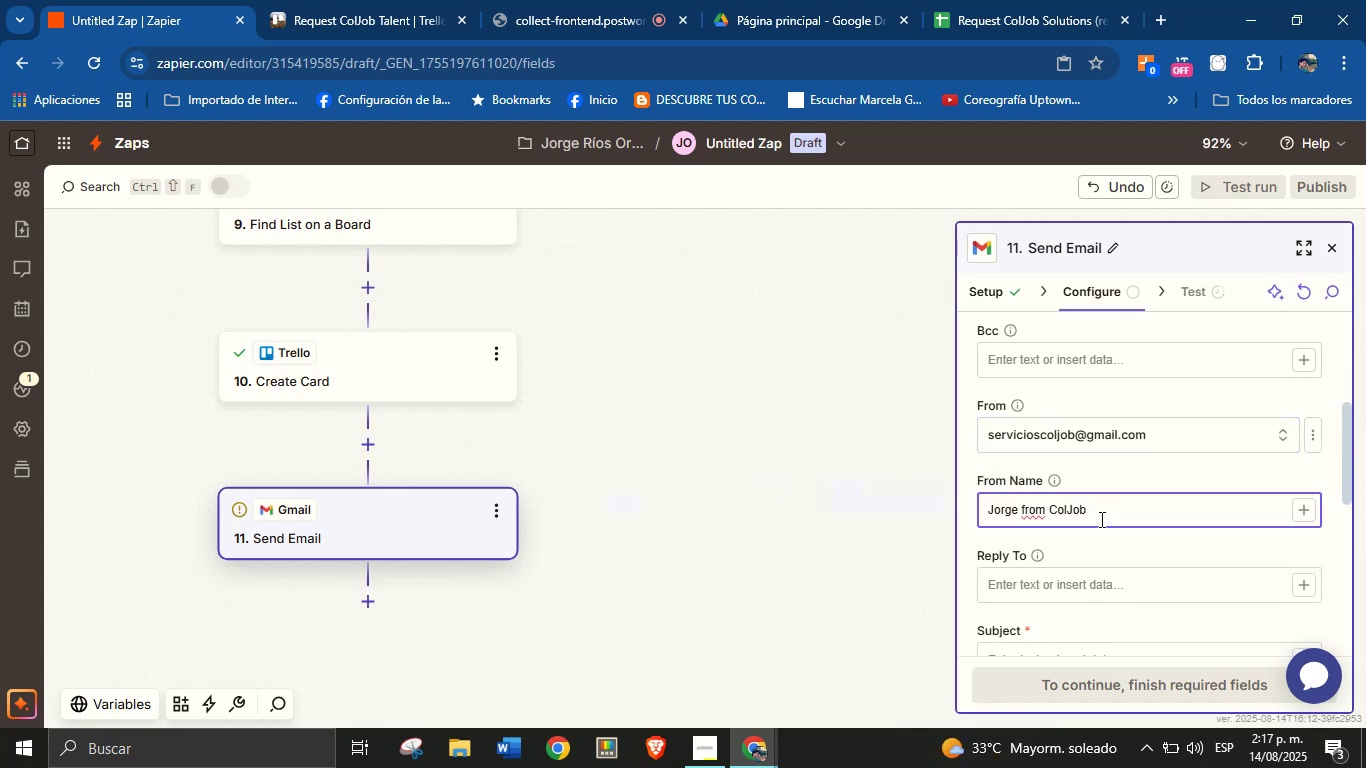 
left_click([1107, 543])
 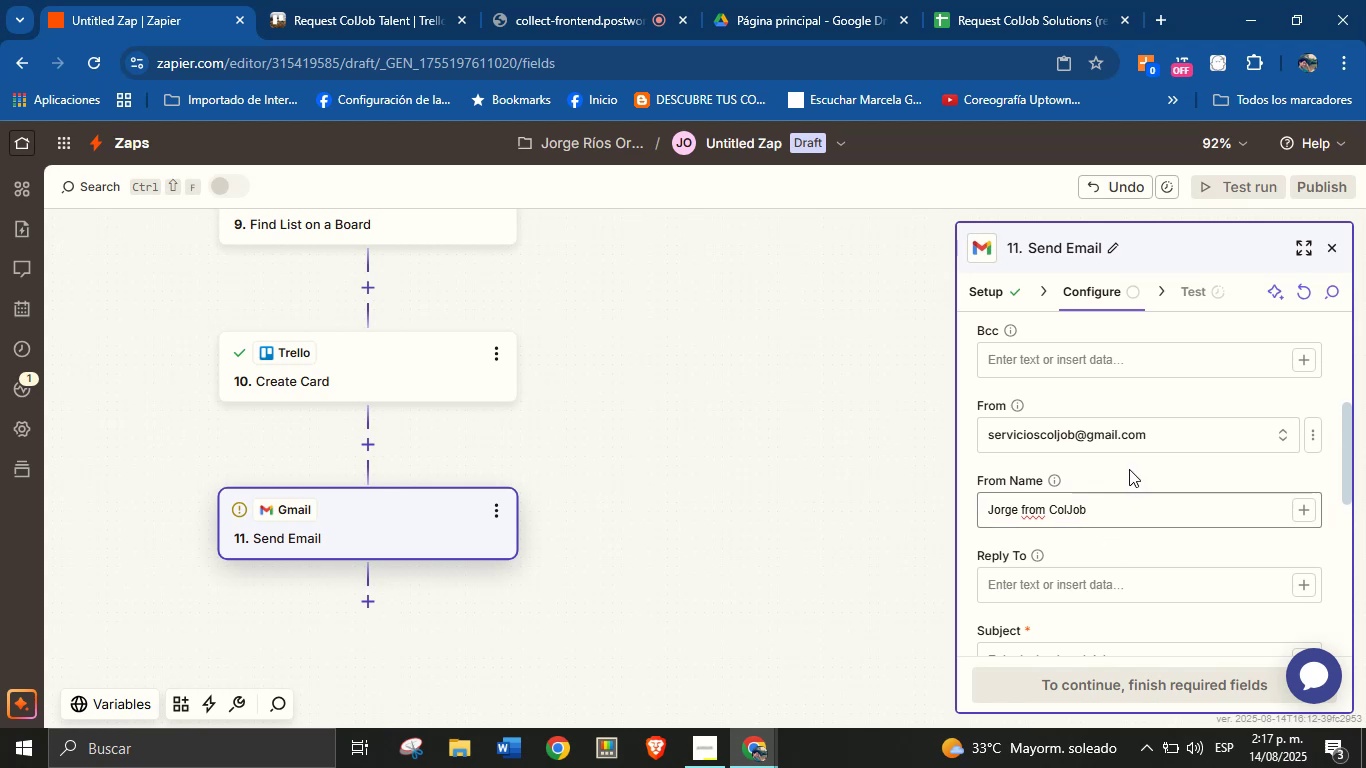 
scroll: coordinate [1137, 440], scroll_direction: down, amount: 1.0
 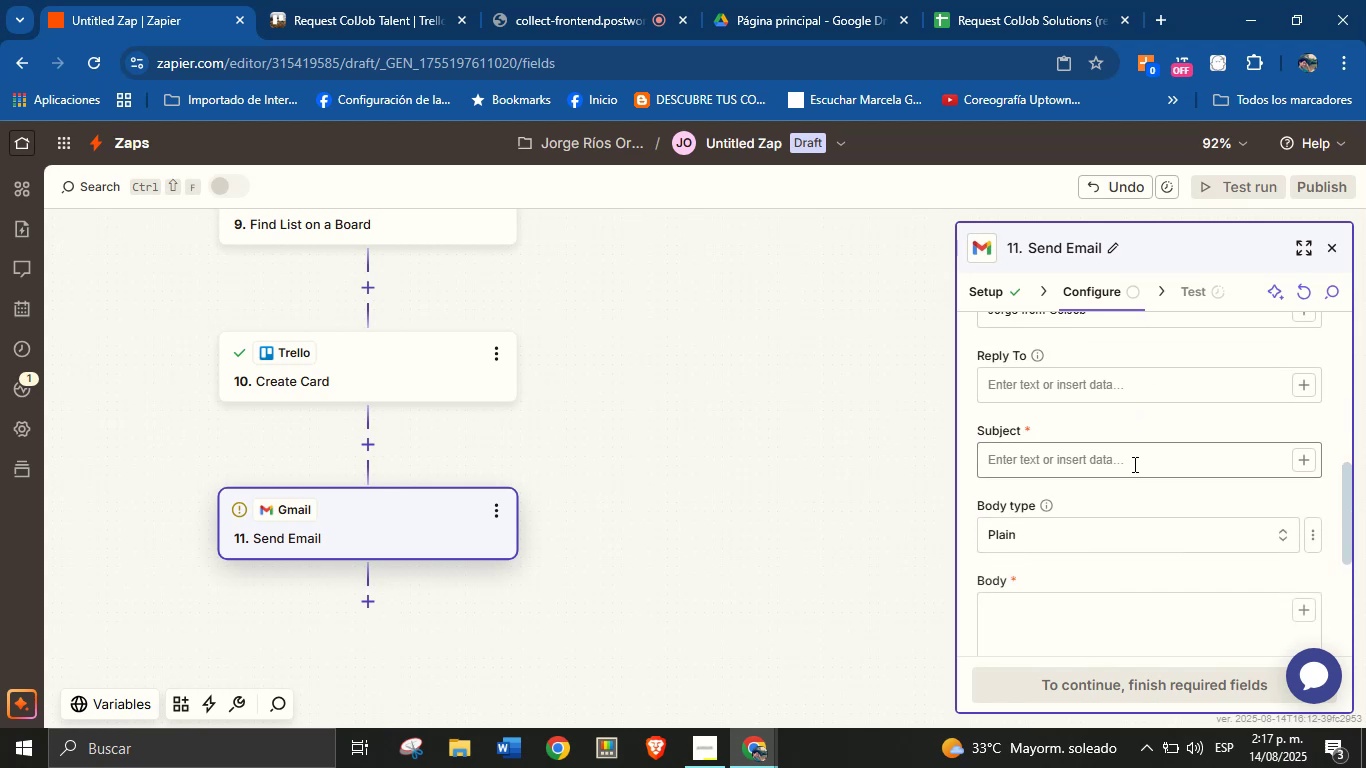 
left_click([1133, 464])
 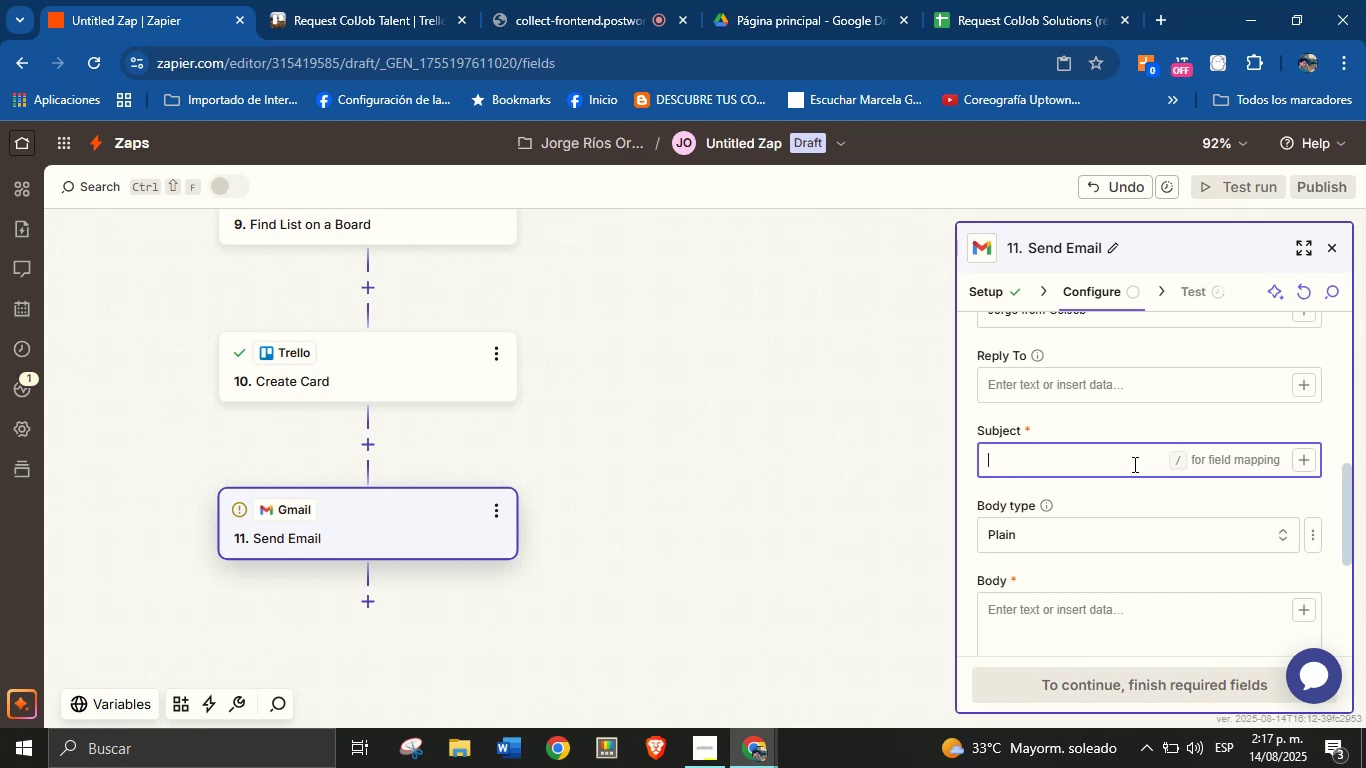 
wait(20.22)
 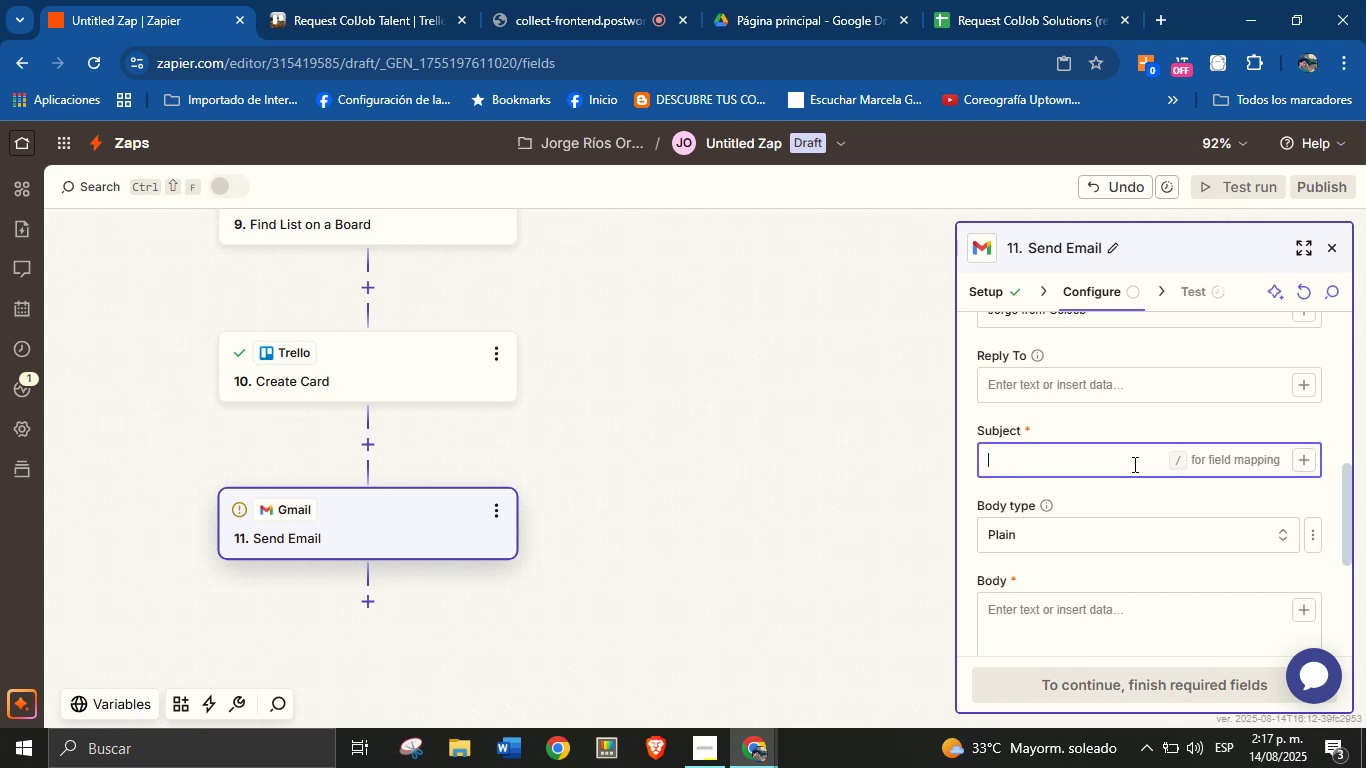 
type(Thank you for choosing our services!)
 